 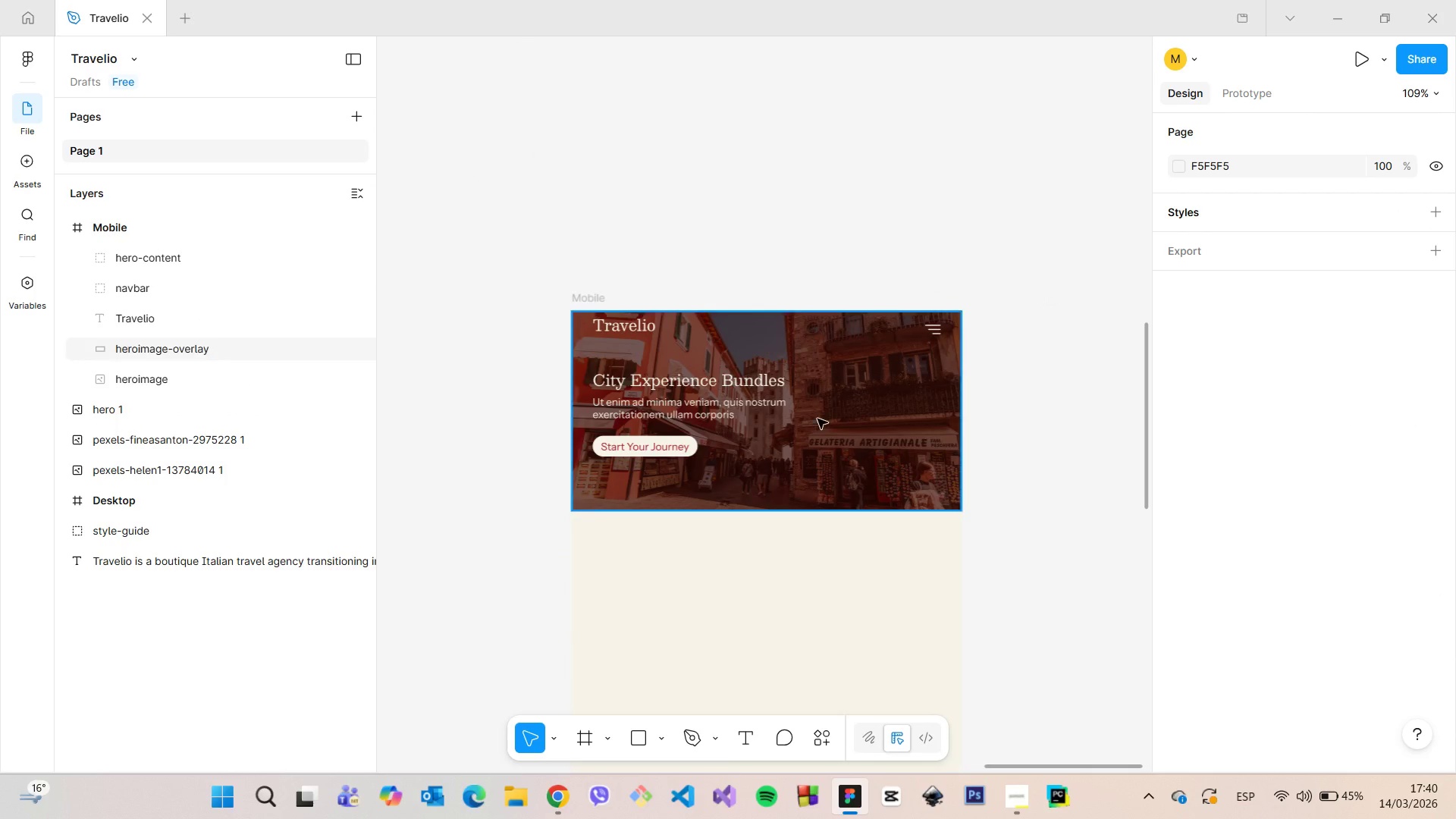 
left_click([815, 419])
 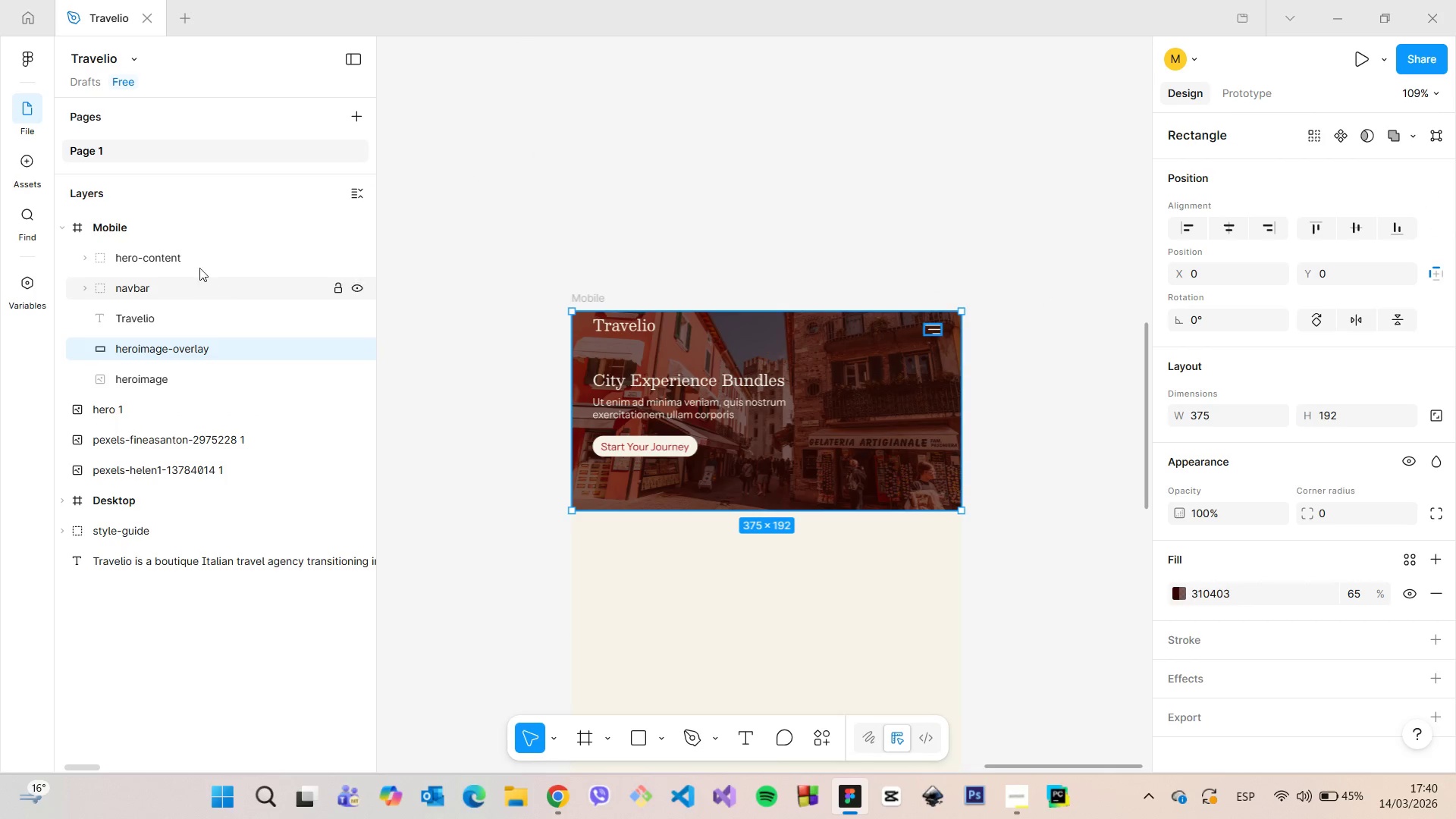 
scroll: coordinate [897, 344], scroll_direction: up, amount: 6.0
 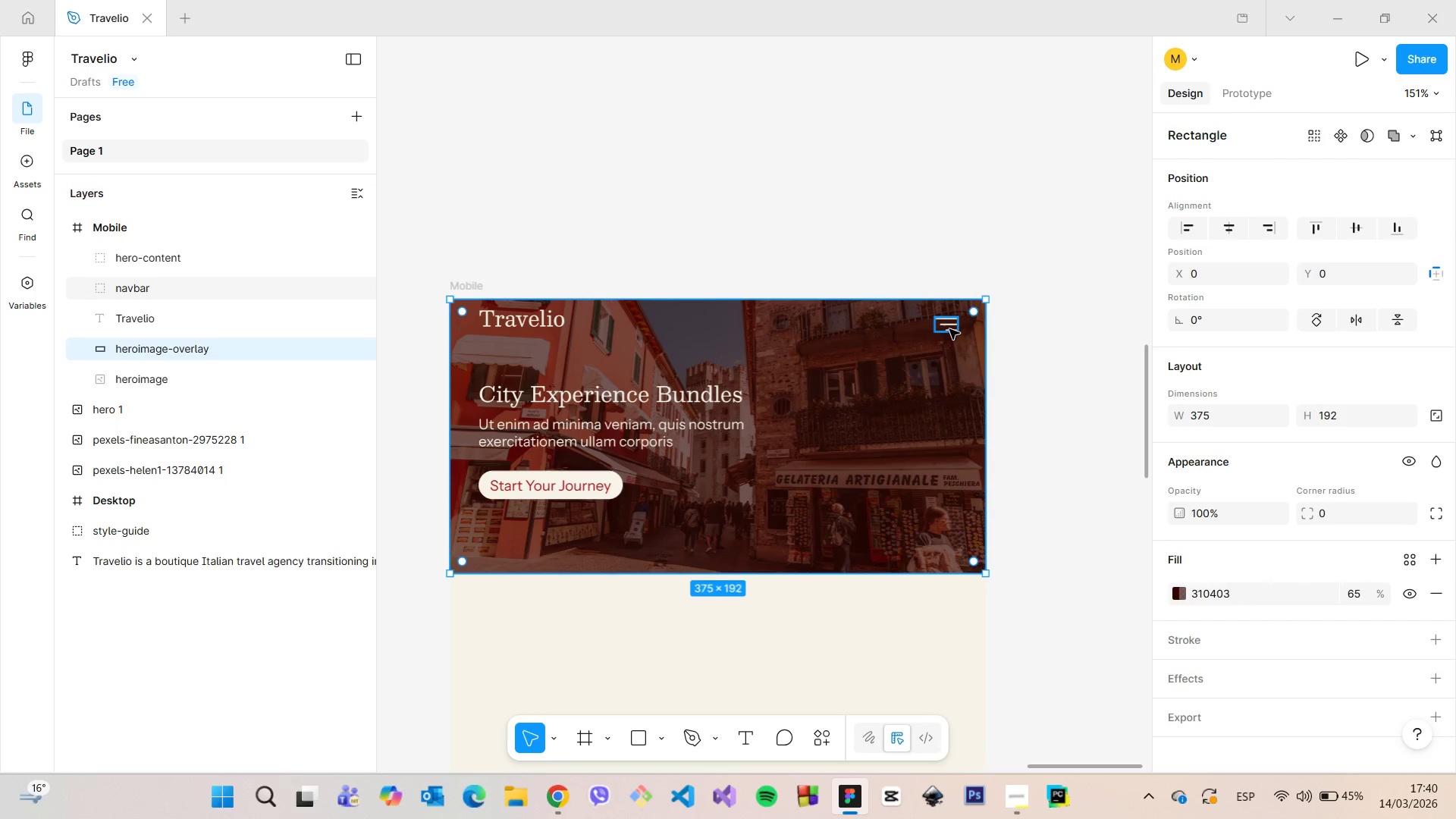 
left_click([949, 329])
 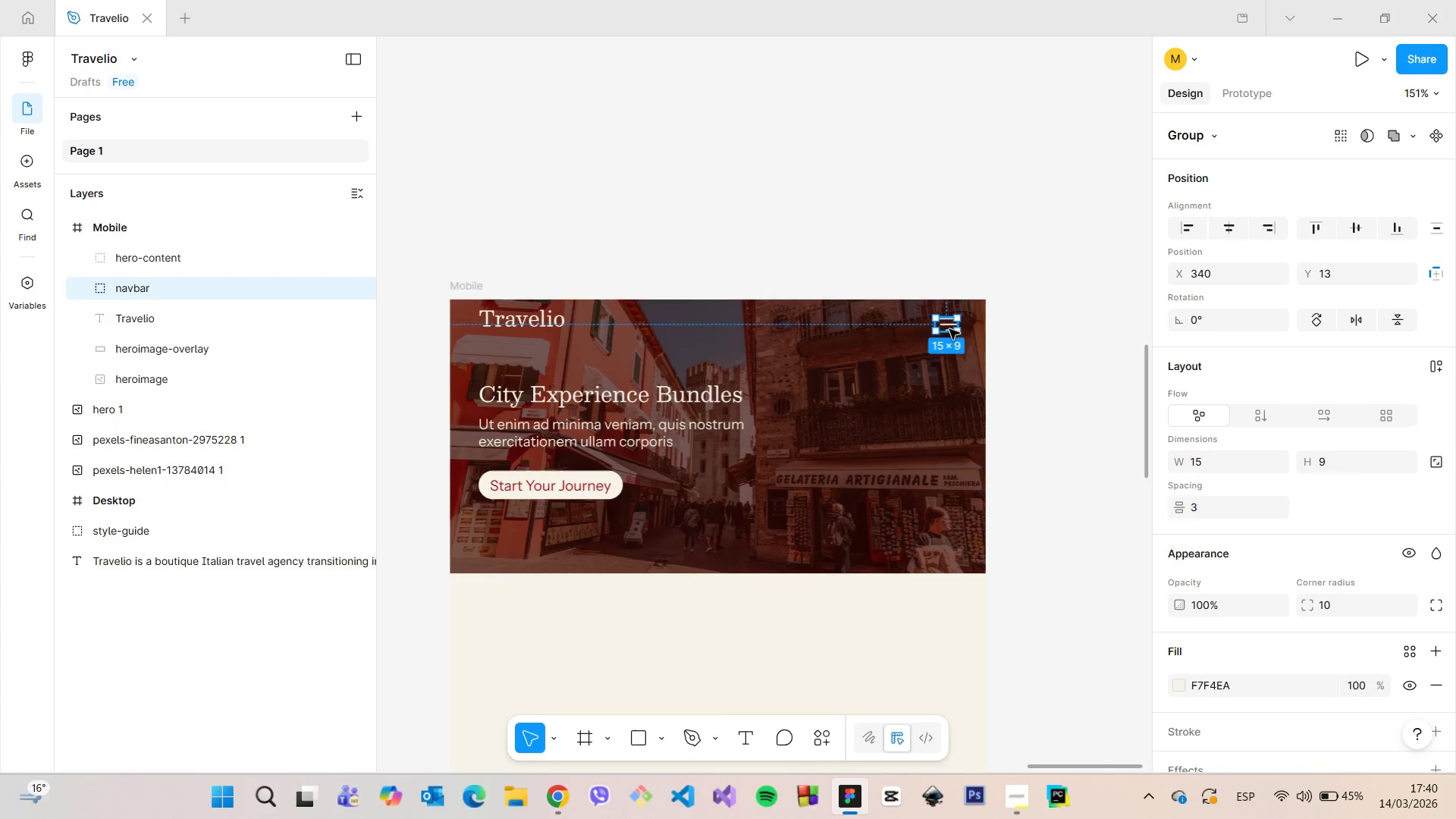 
scroll: coordinate [949, 329], scroll_direction: down, amount: 2.0
 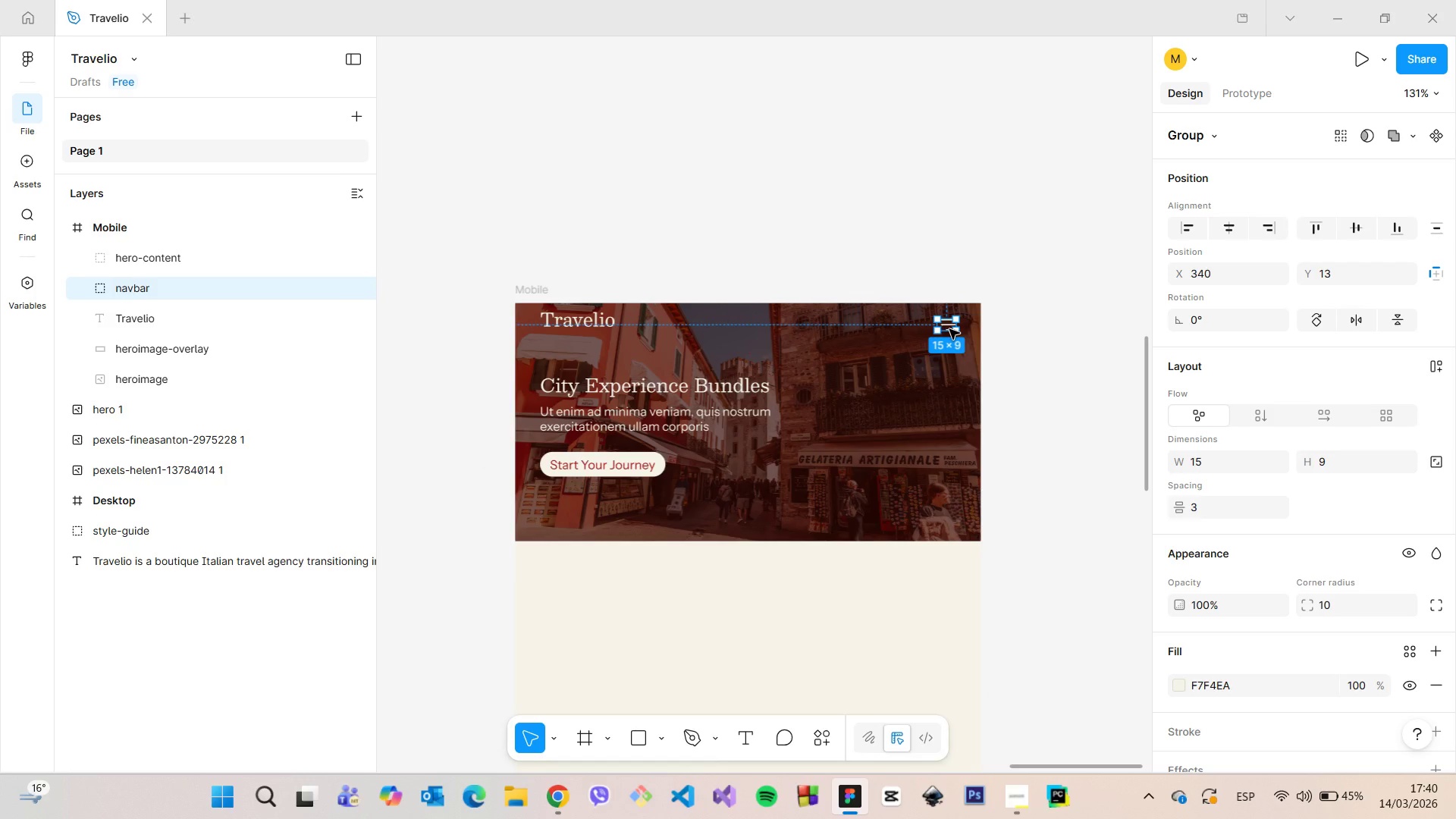 
hold_key(key=AltLeft, duration=1.52)
left_click_drag(start_coordinate=[949, 329], to_coordinate=[966, 274])
 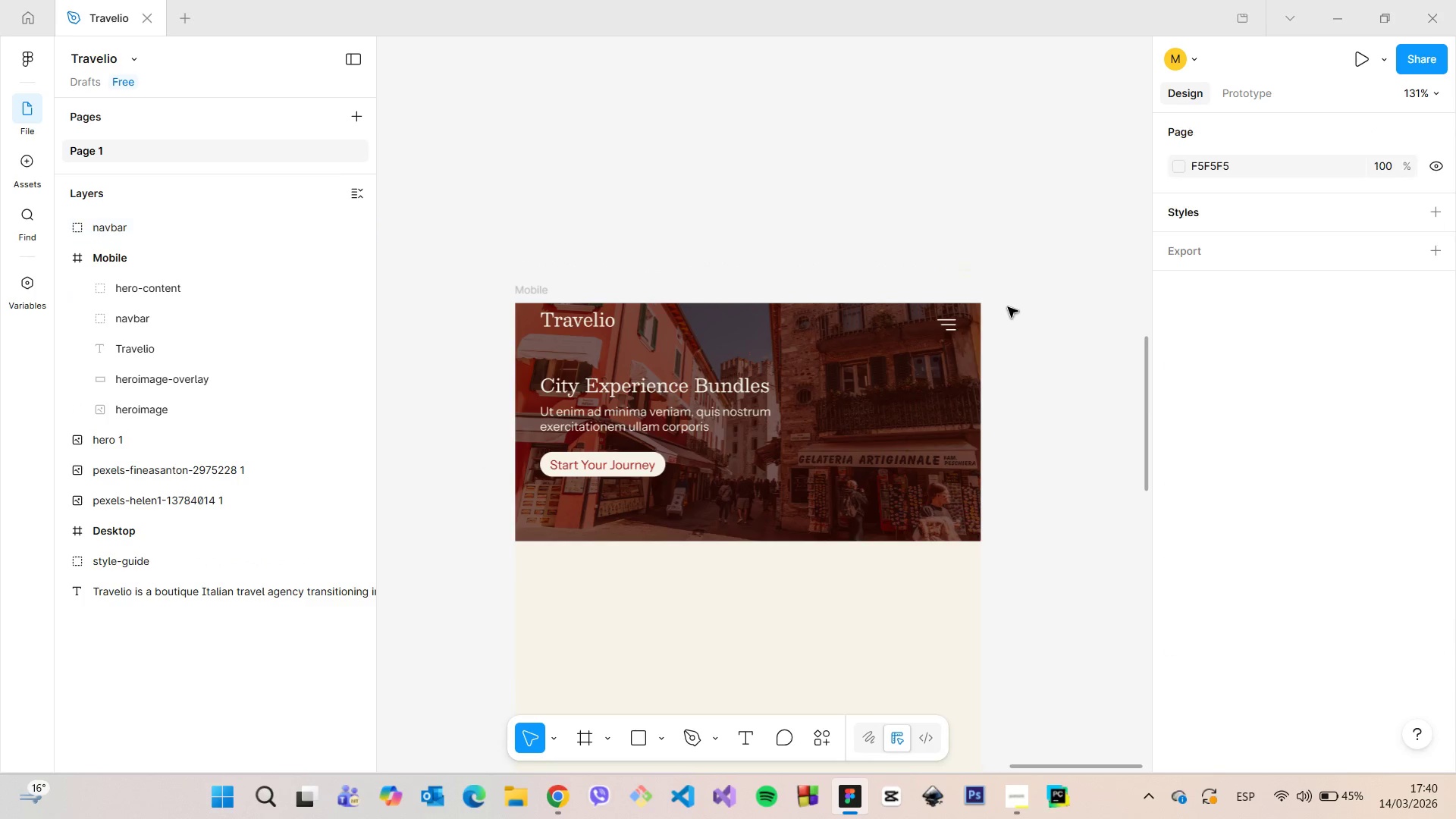 
hold_key(key=AltLeft, duration=1.51)
 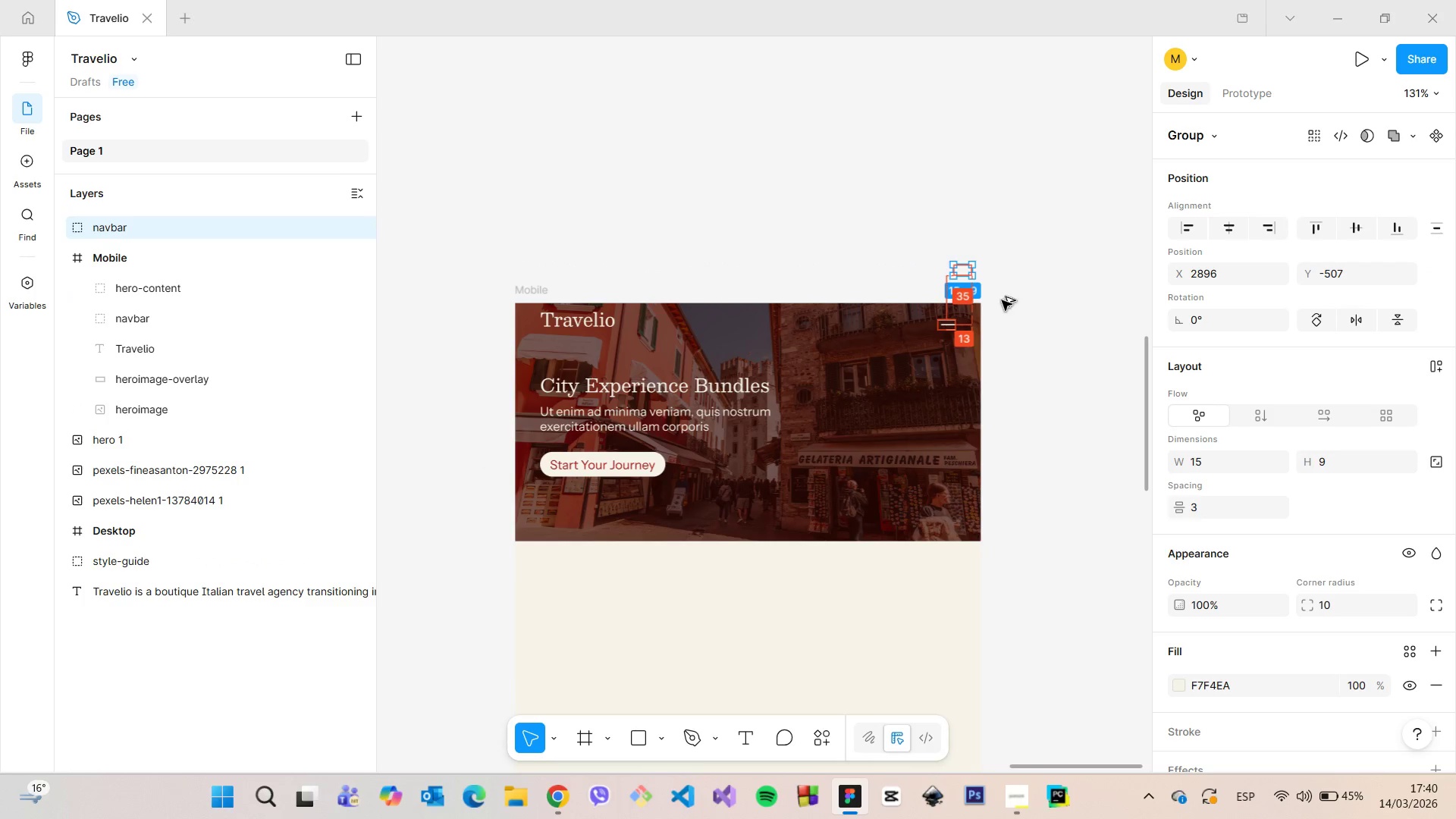 
hold_key(key=AltLeft, duration=0.48)
 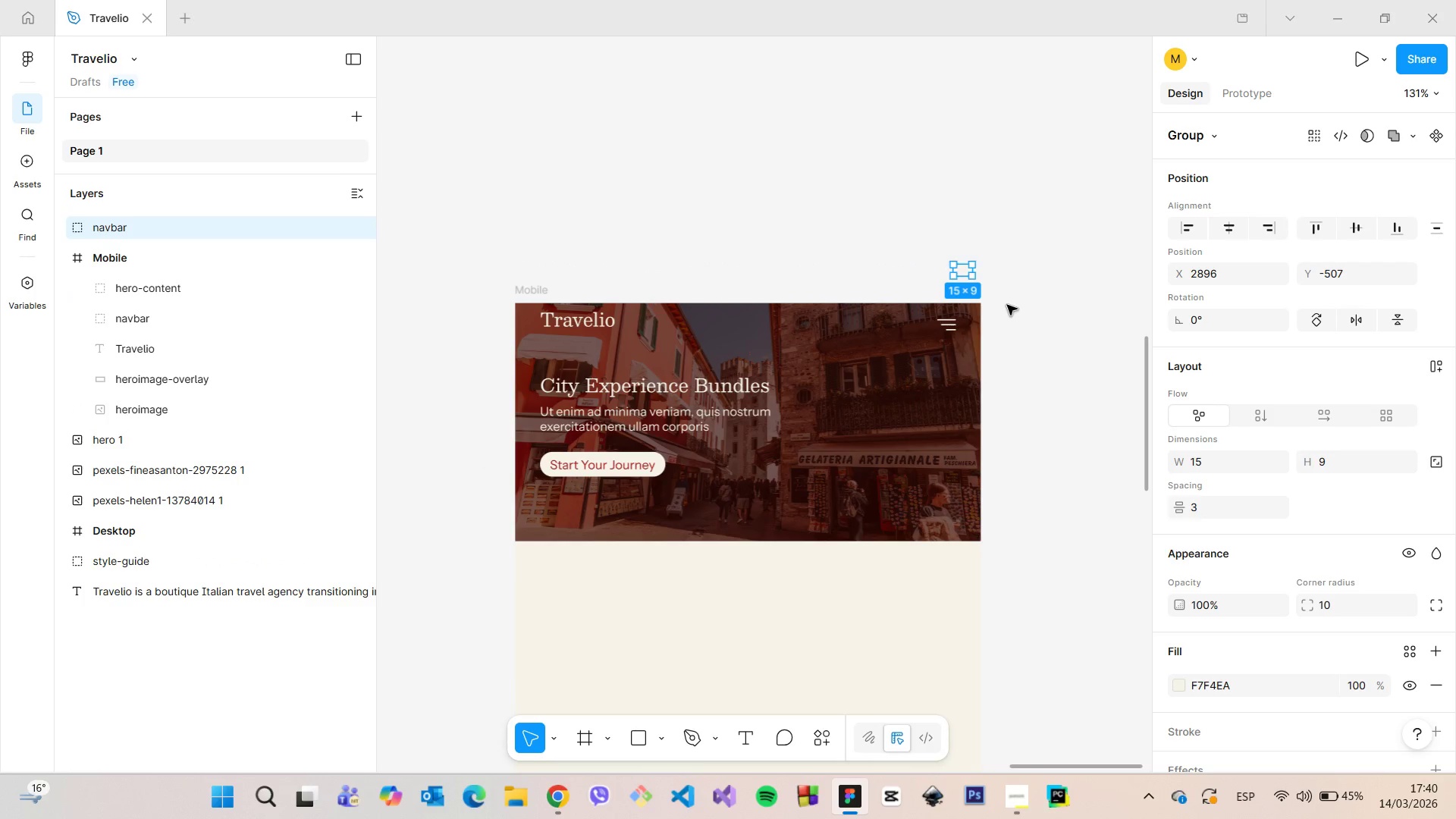 
left_click([1007, 305])
 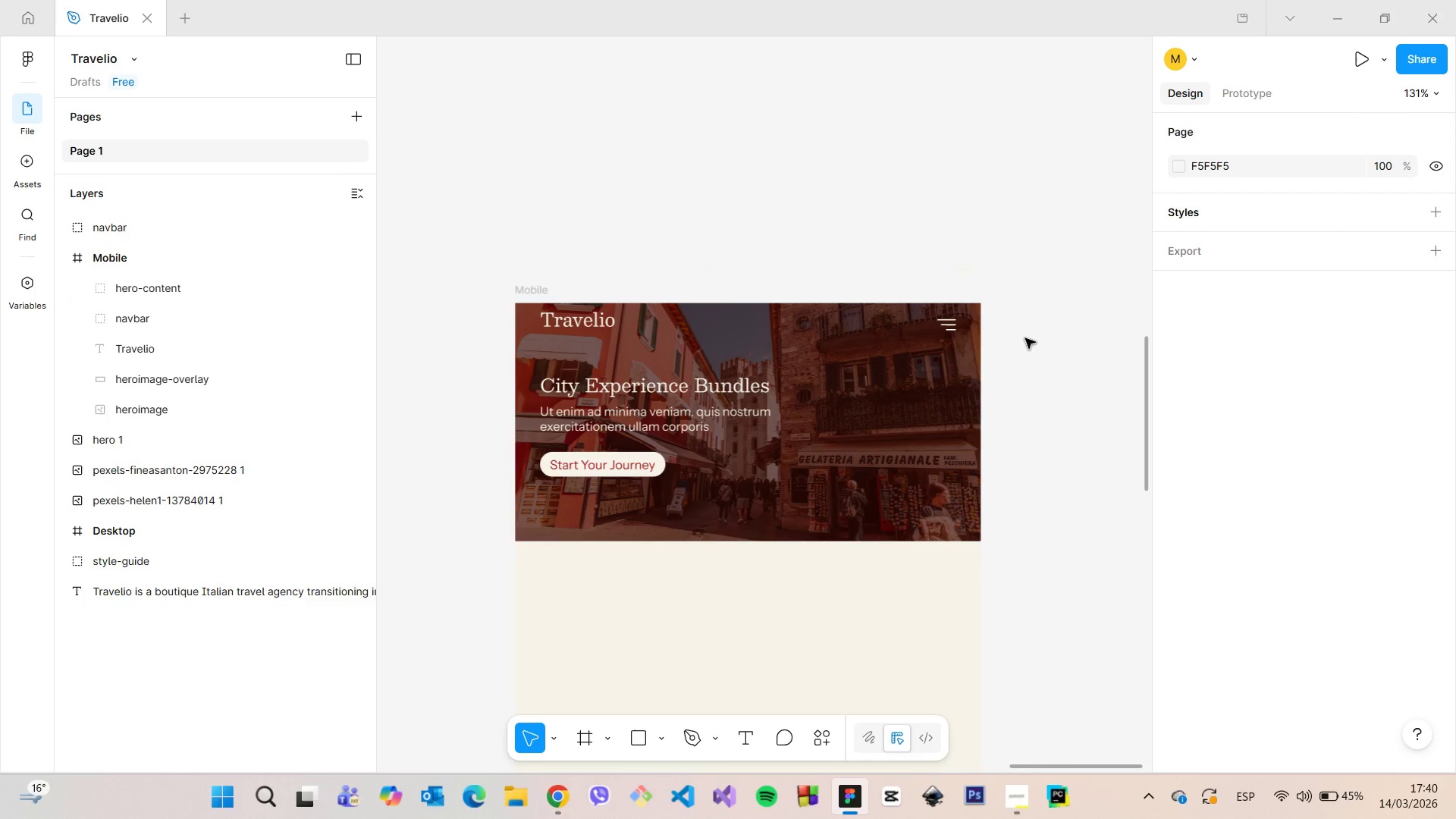 
scroll: coordinate [1033, 343], scroll_direction: up, amount: 7.0
 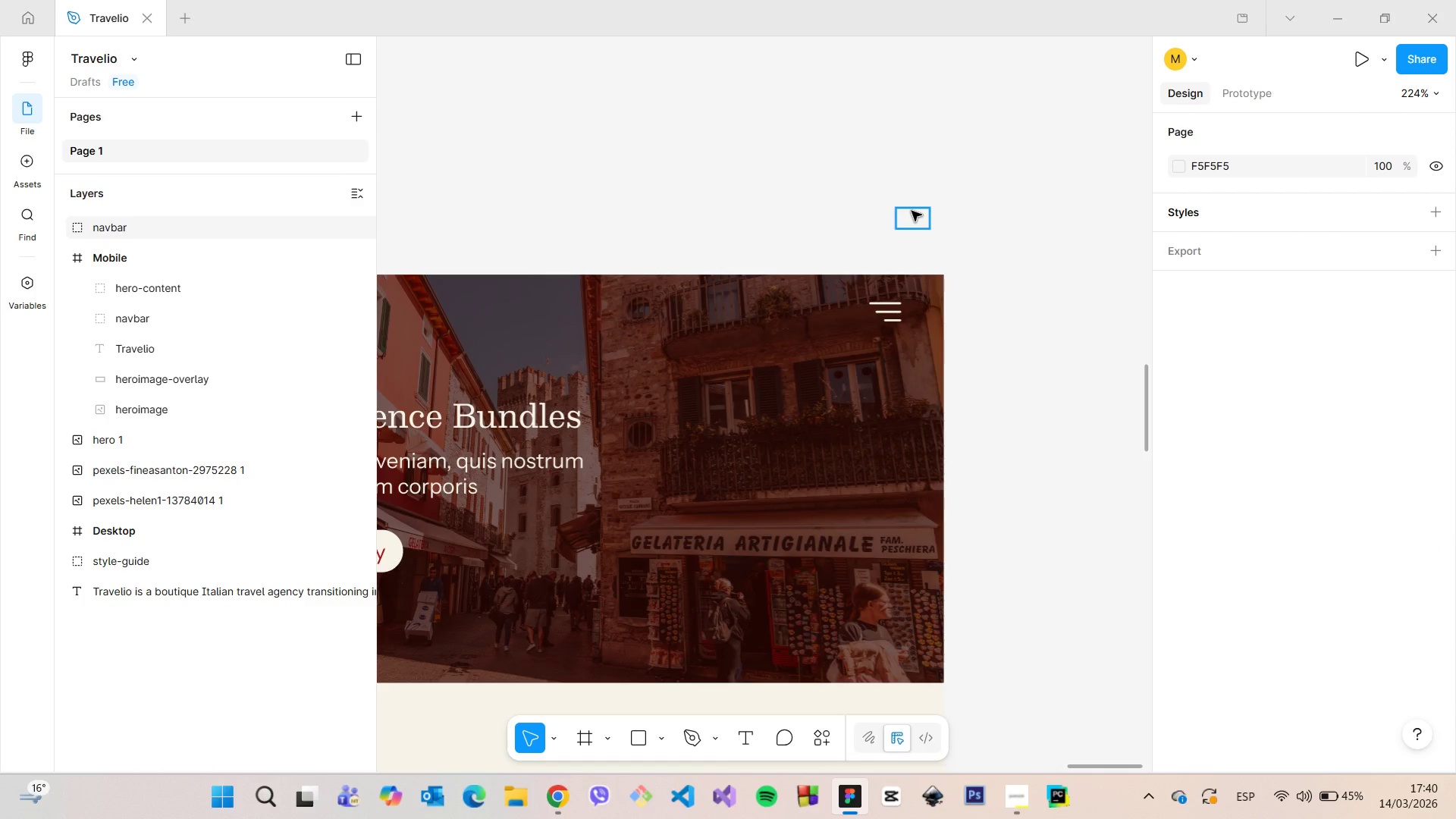 
left_click([912, 211])
 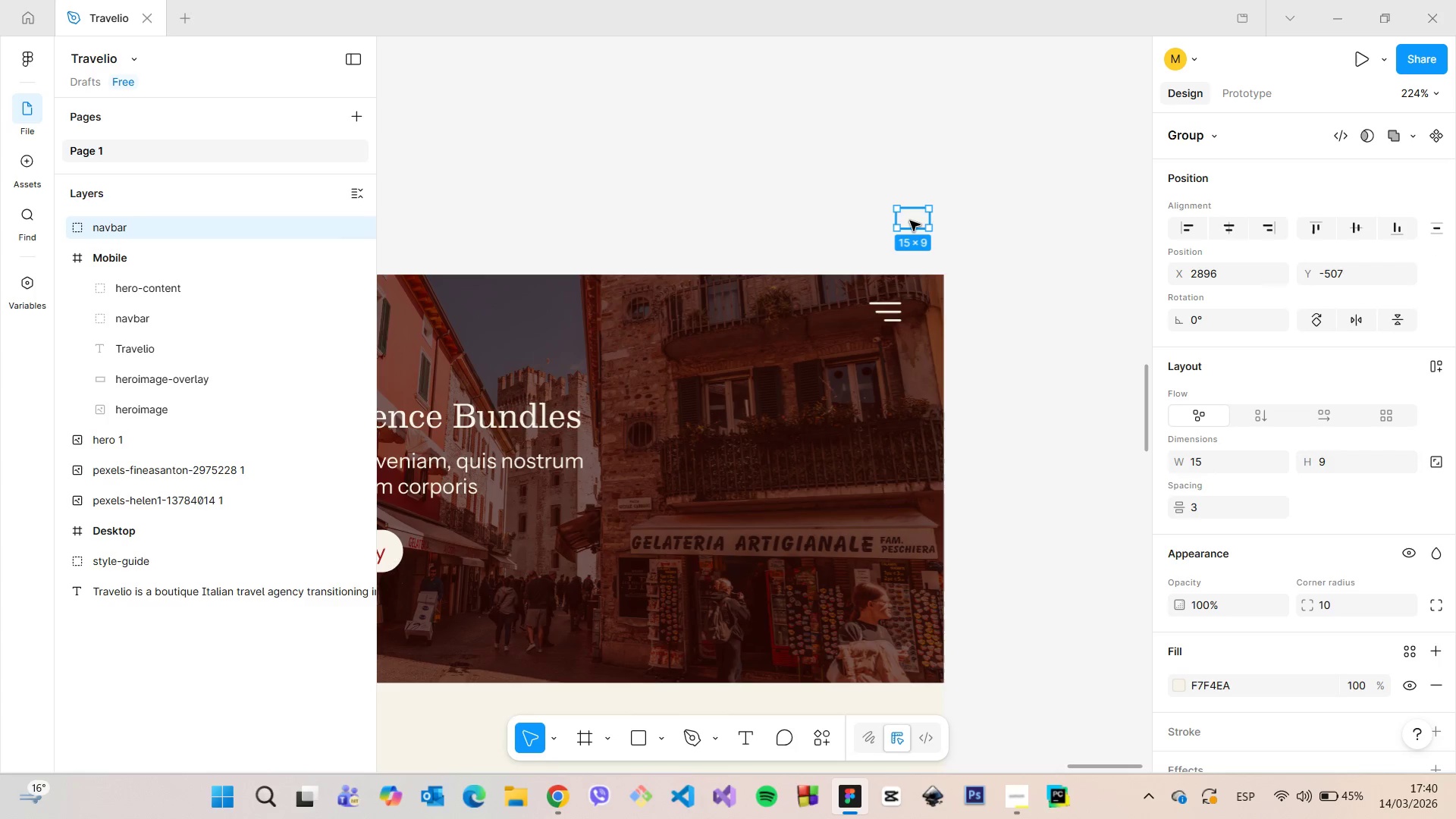 
scroll: coordinate [910, 221], scroll_direction: down, amount: 20.0
 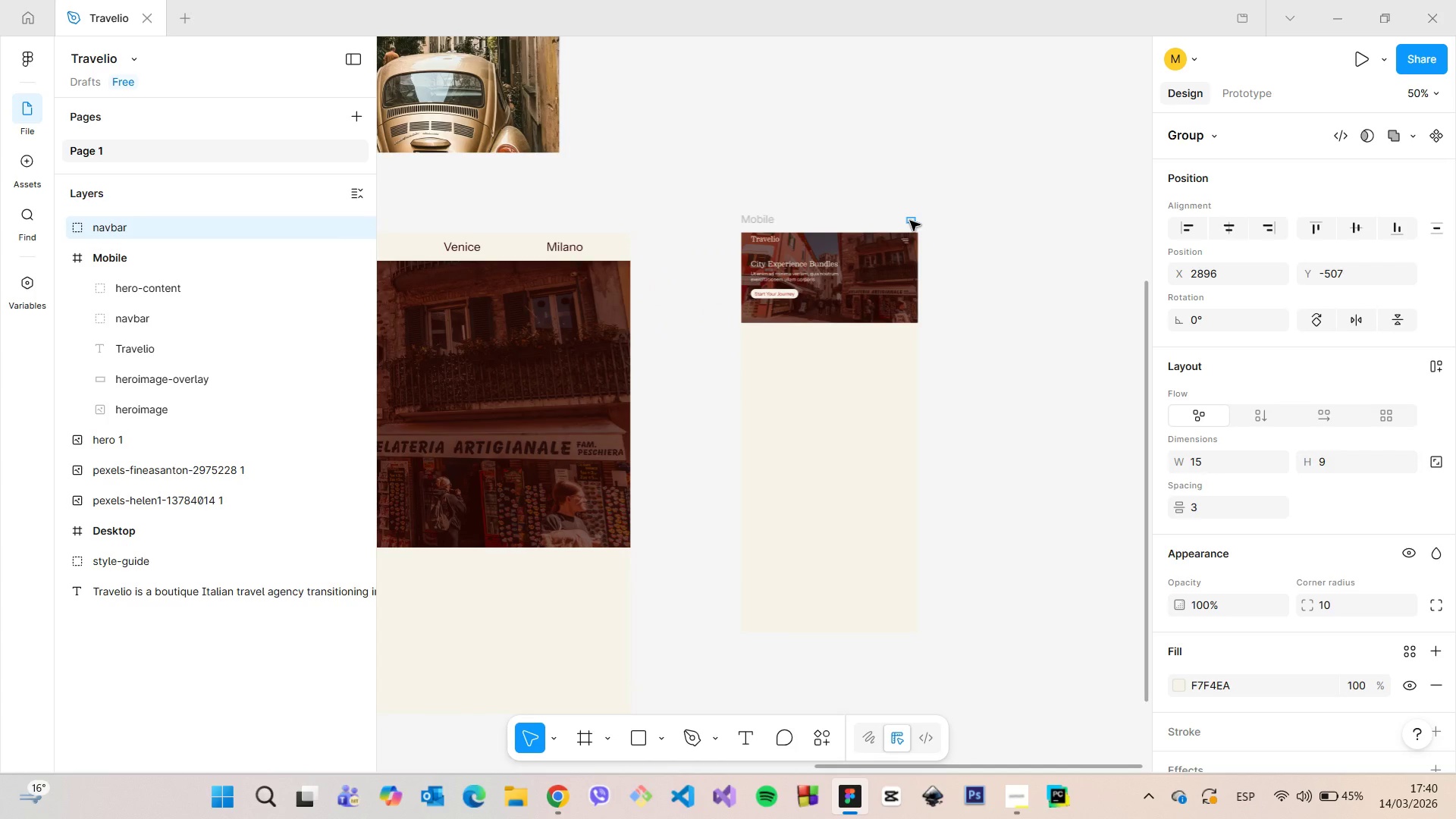 
scroll: coordinate [932, 252], scroll_direction: up, amount: 12.0
 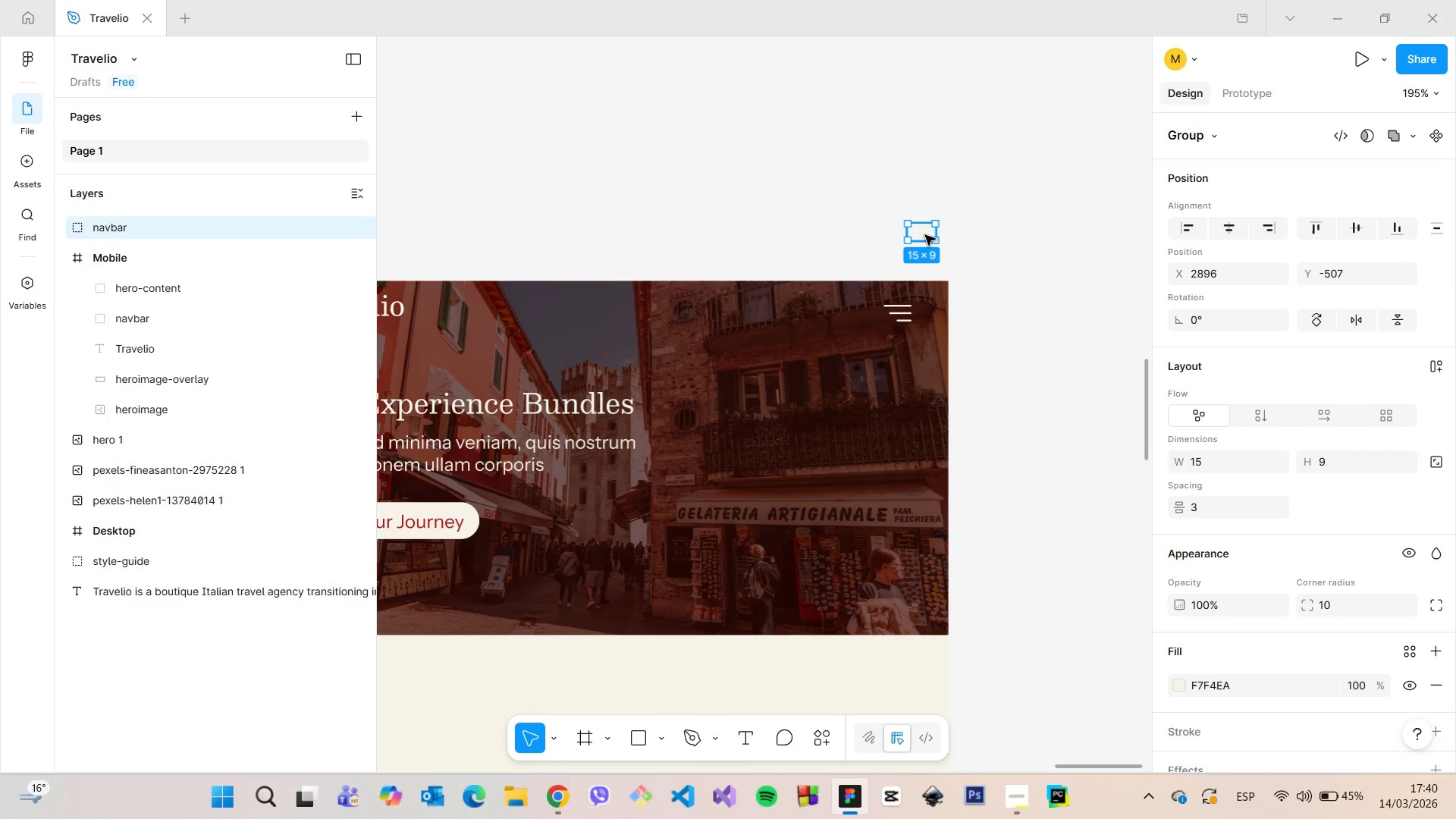 
left_click_drag(start_coordinate=[925, 235], to_coordinate=[920, 235])
 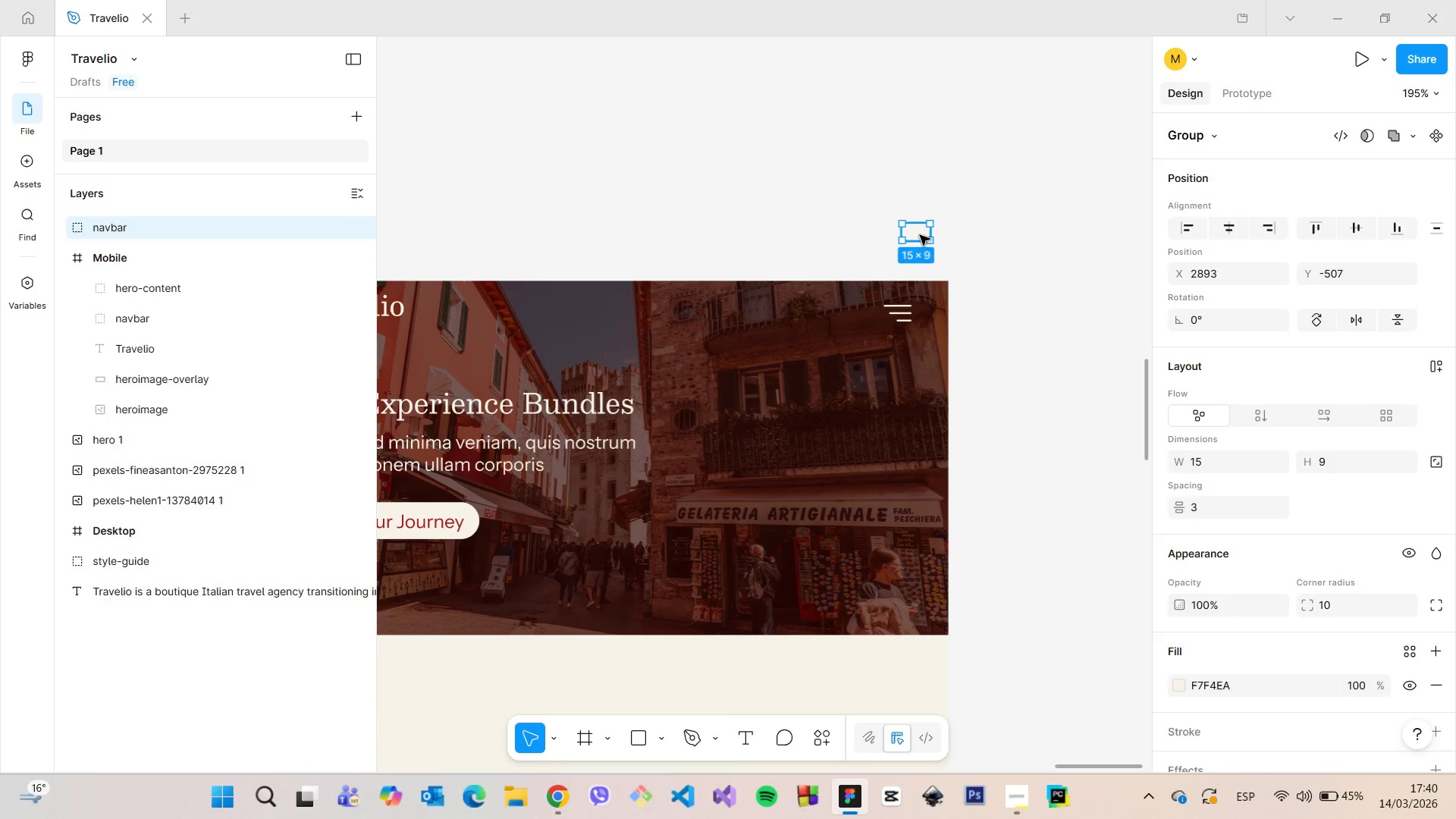 
key(Backspace)
 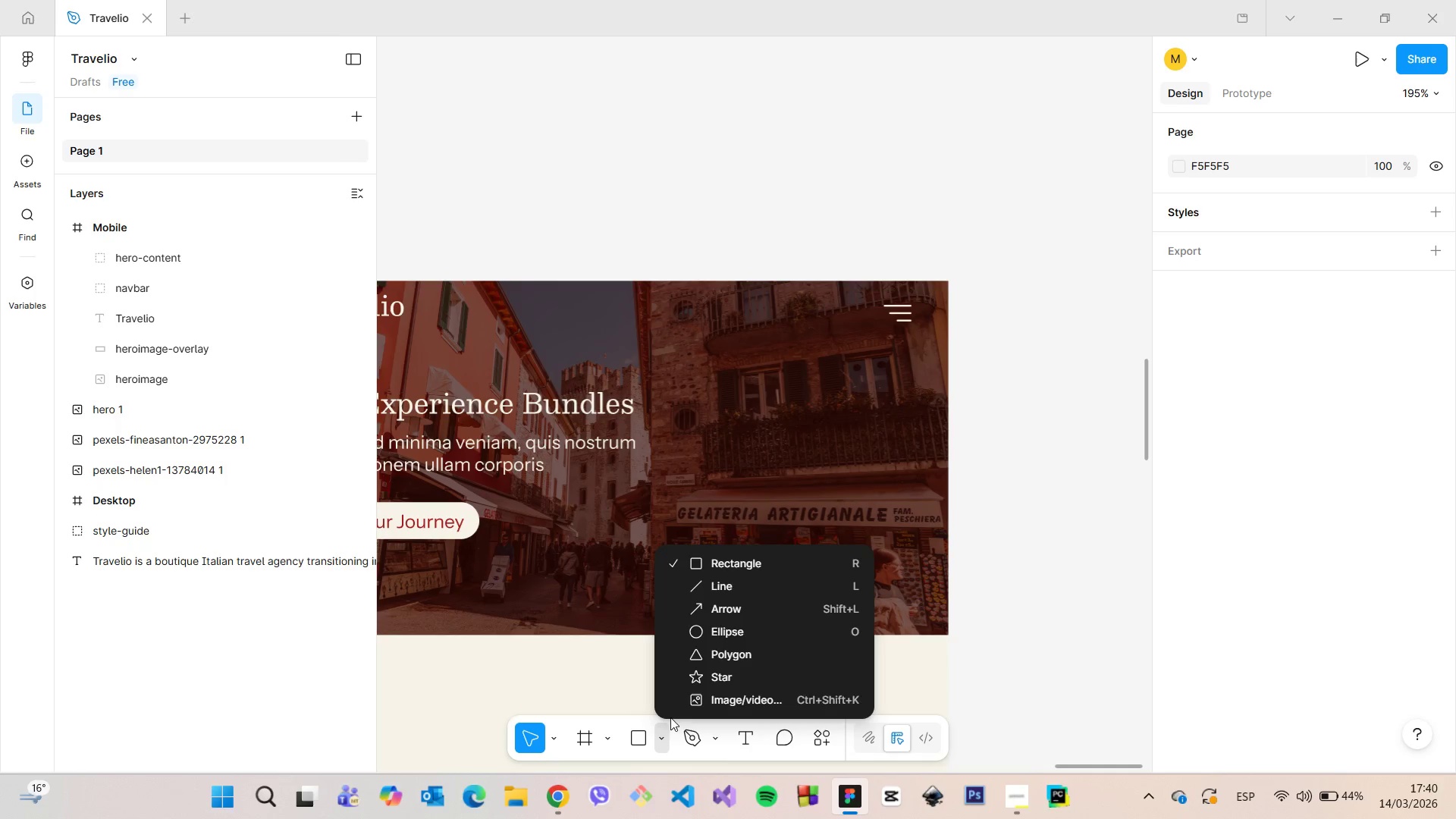 
left_click([745, 568])
 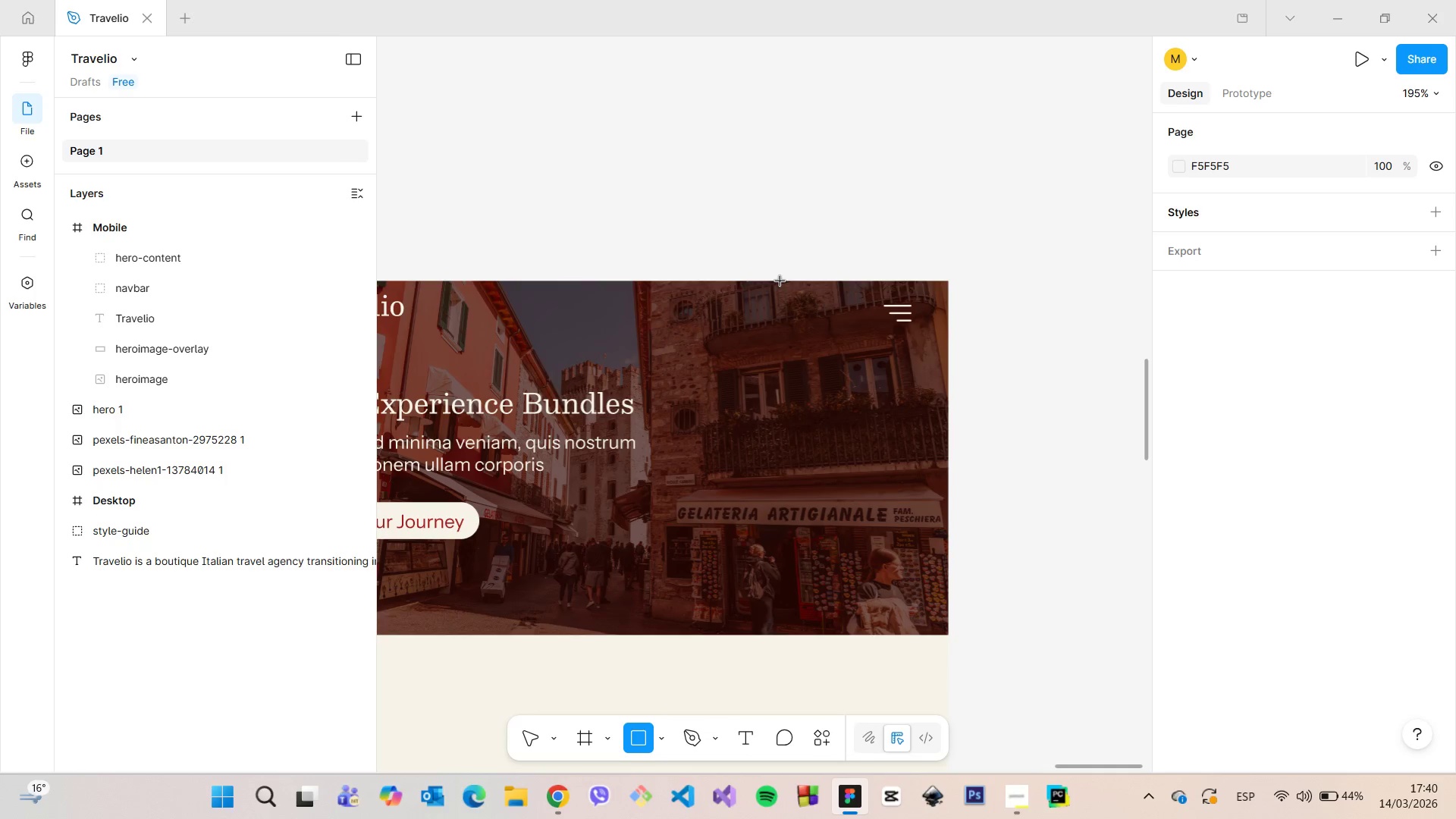 
left_click_drag(start_coordinate=[780, 281], to_coordinate=[946, 373])
 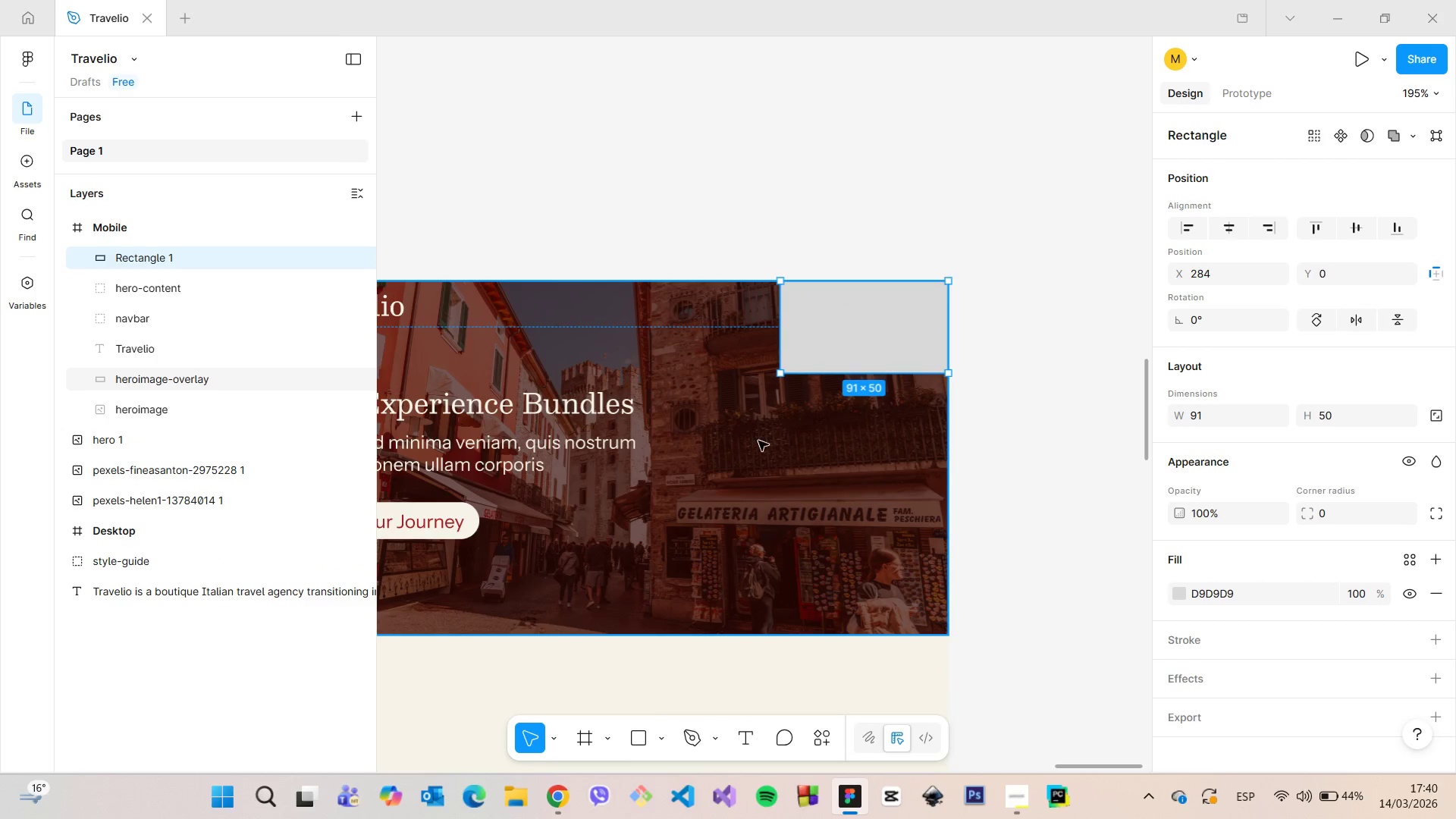 
scroll: coordinate [757, 441], scroll_direction: down, amount: 5.0
 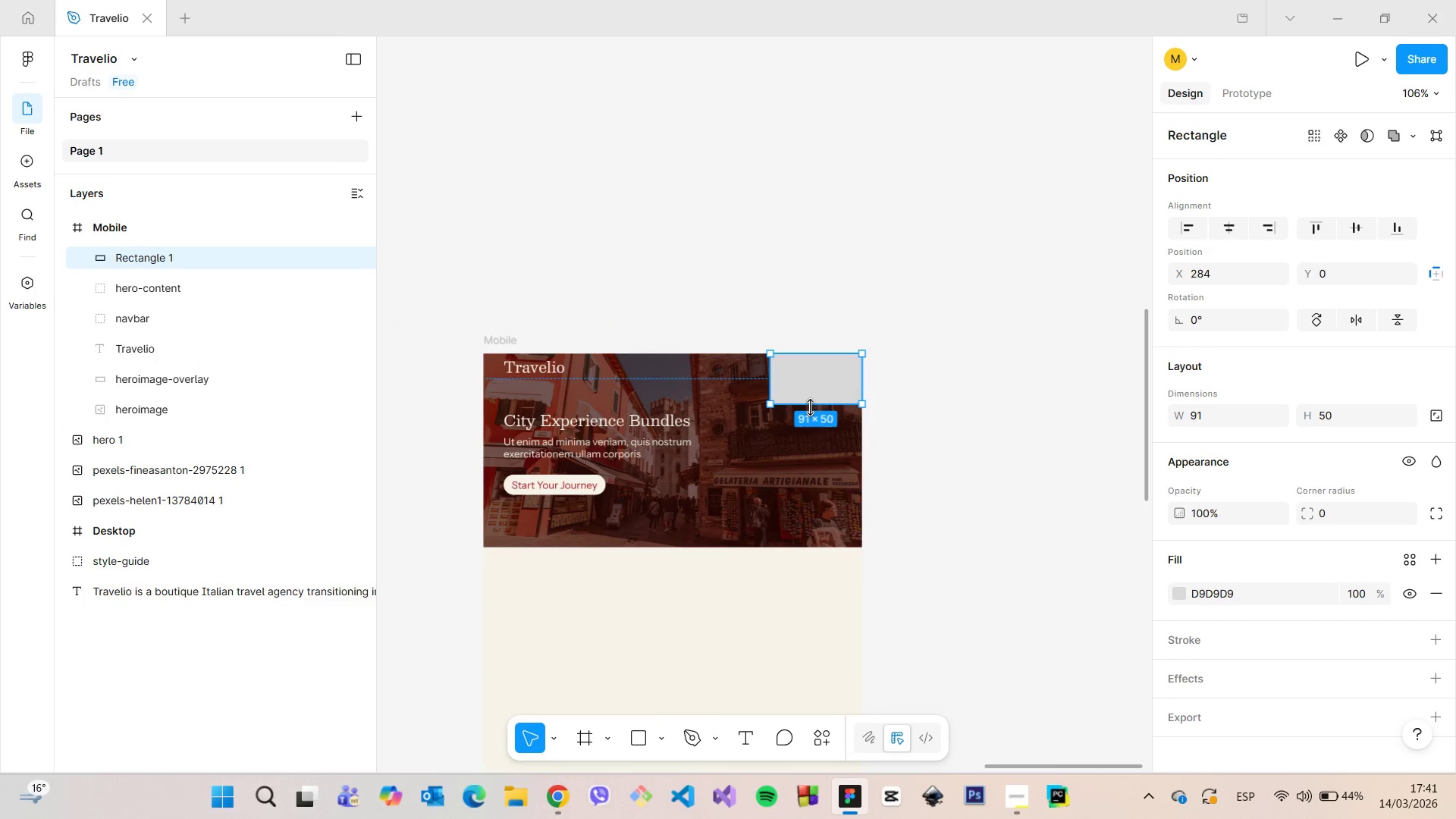 
left_click_drag(start_coordinate=[811, 407], to_coordinate=[822, 546])
 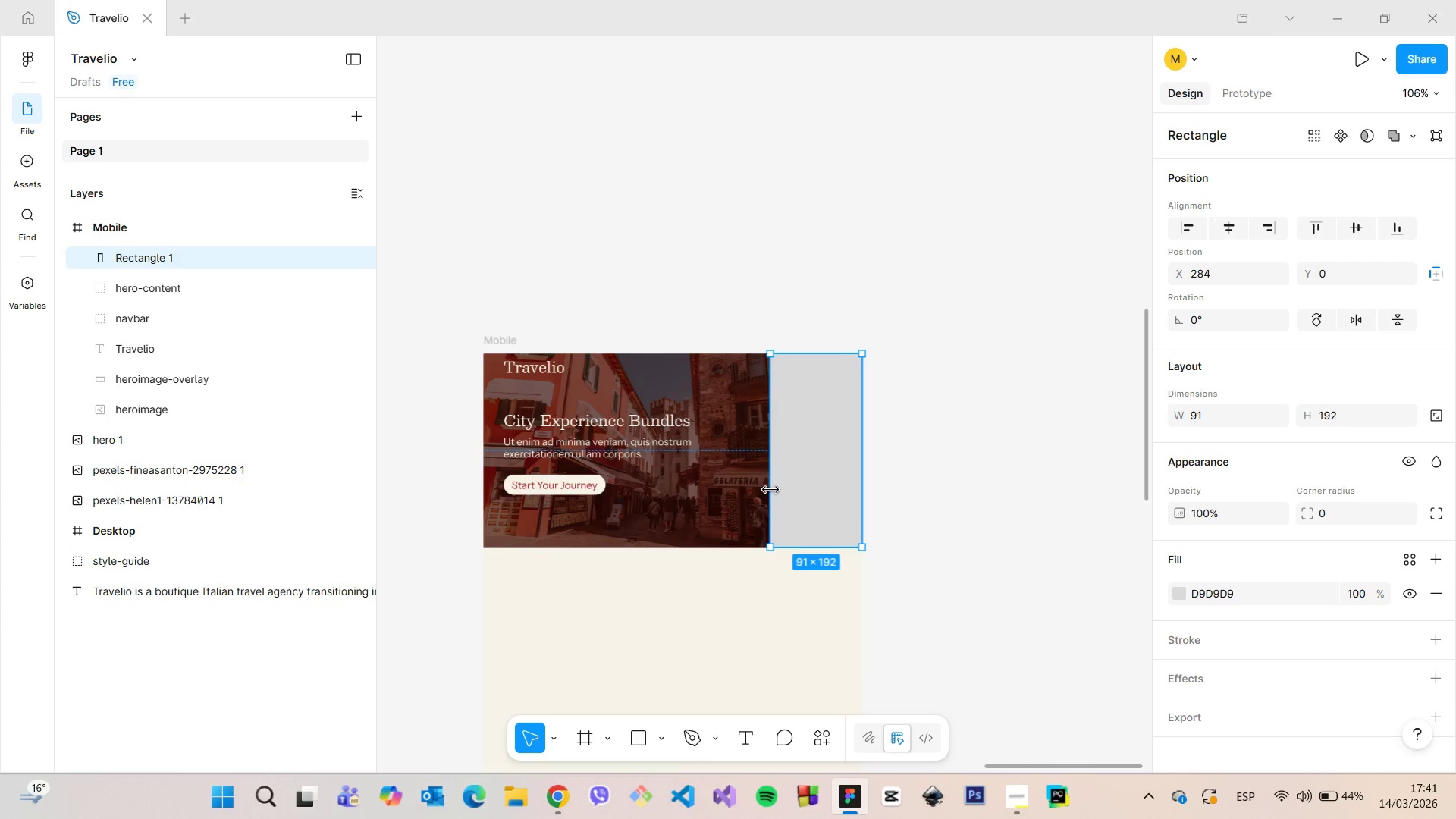 
left_click_drag(start_coordinate=[770, 489], to_coordinate=[781, 494])
 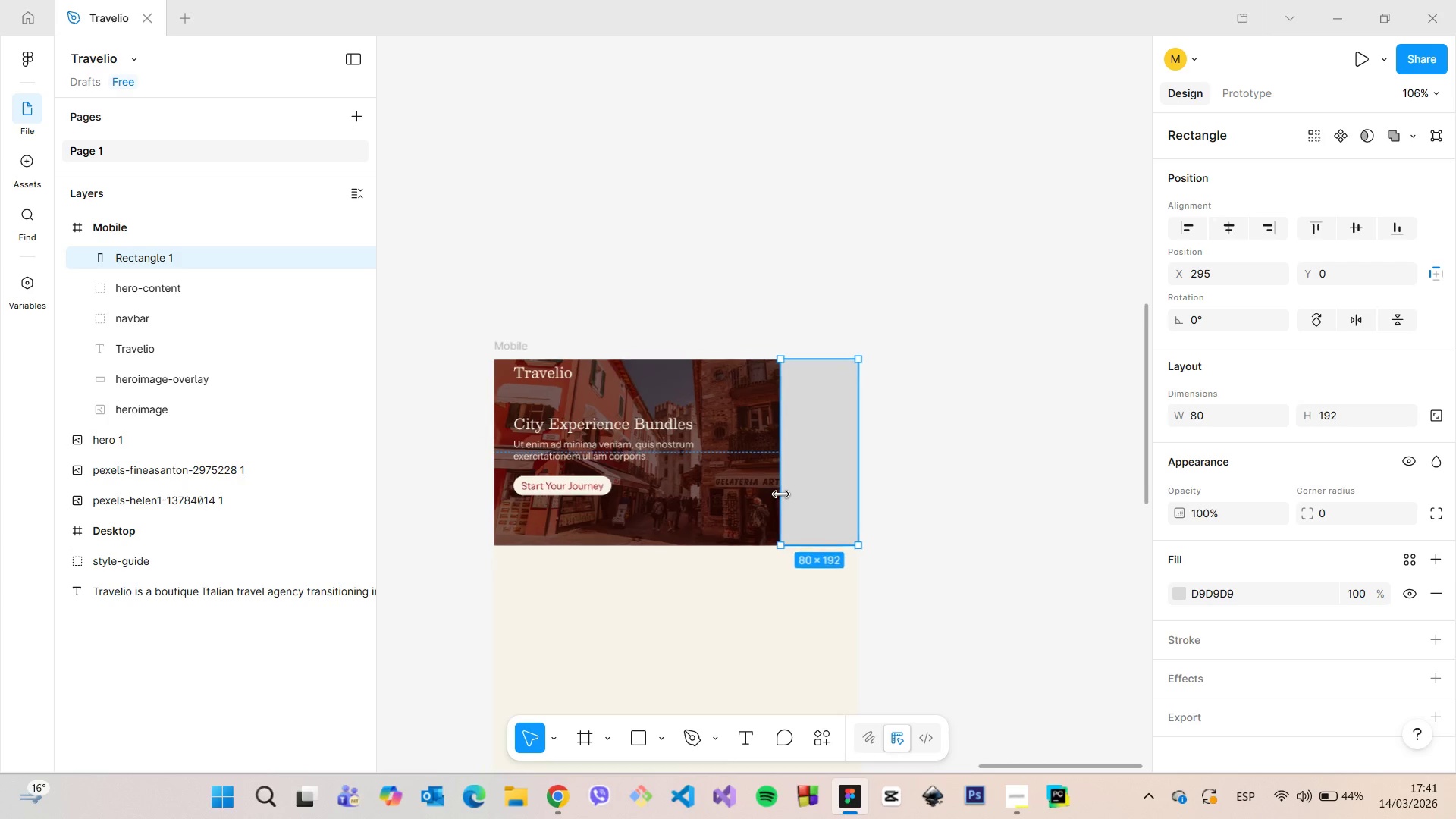 
left_click([857, 506])
 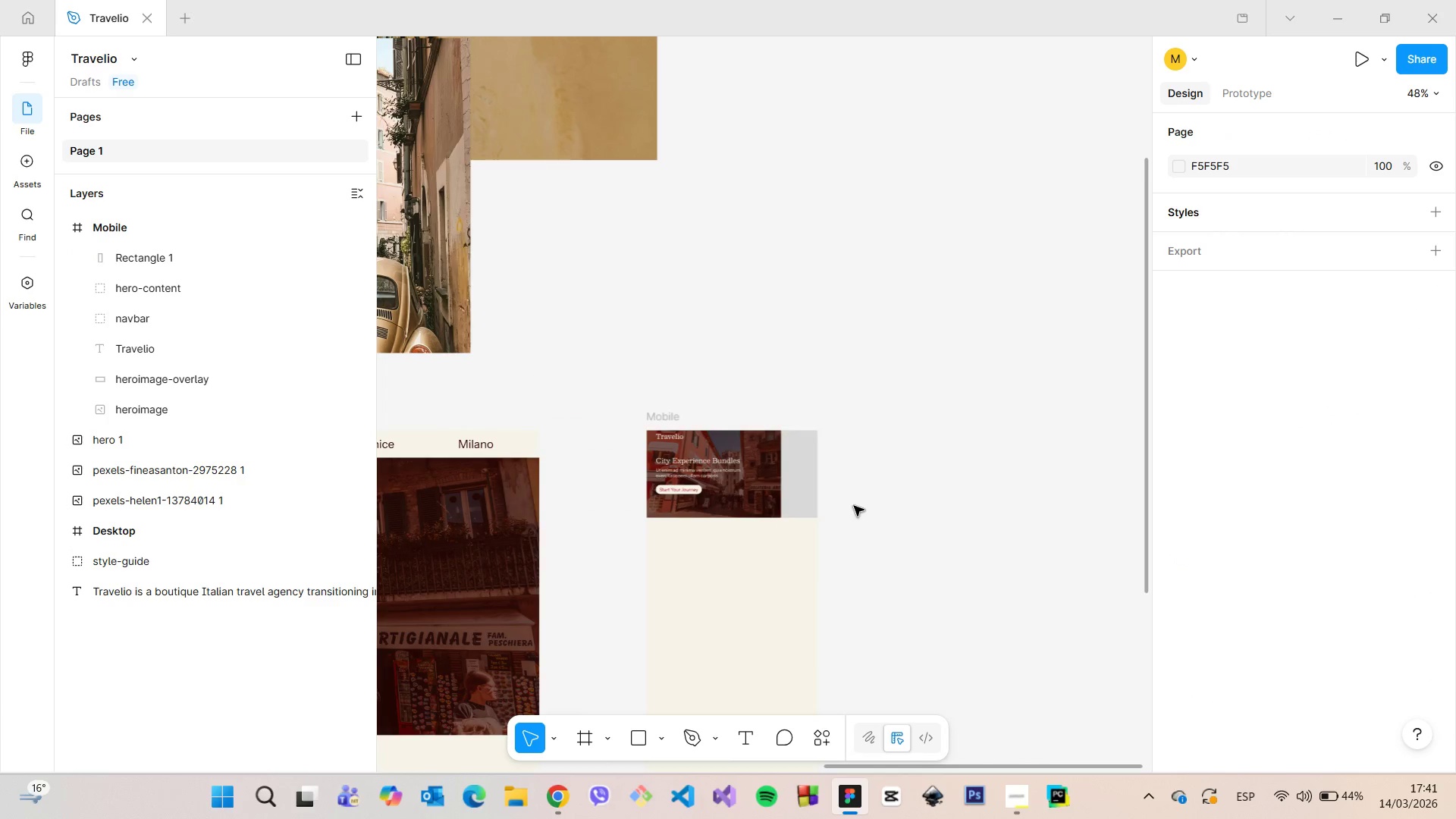 
scroll: coordinate [852, 506], scroll_direction: down, amount: 12.0
 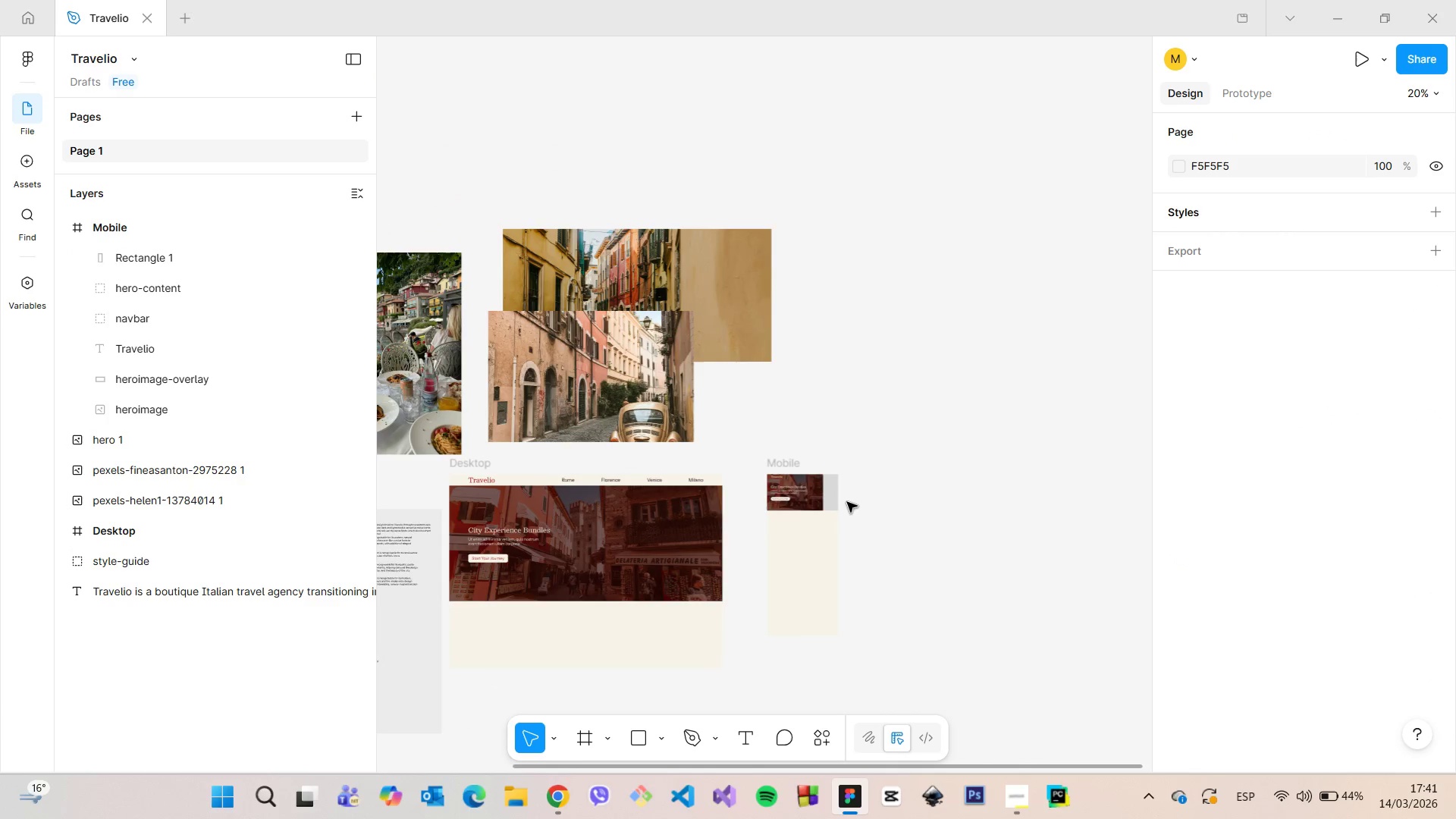 
scroll: coordinate [845, 502], scroll_direction: up, amount: 7.0
 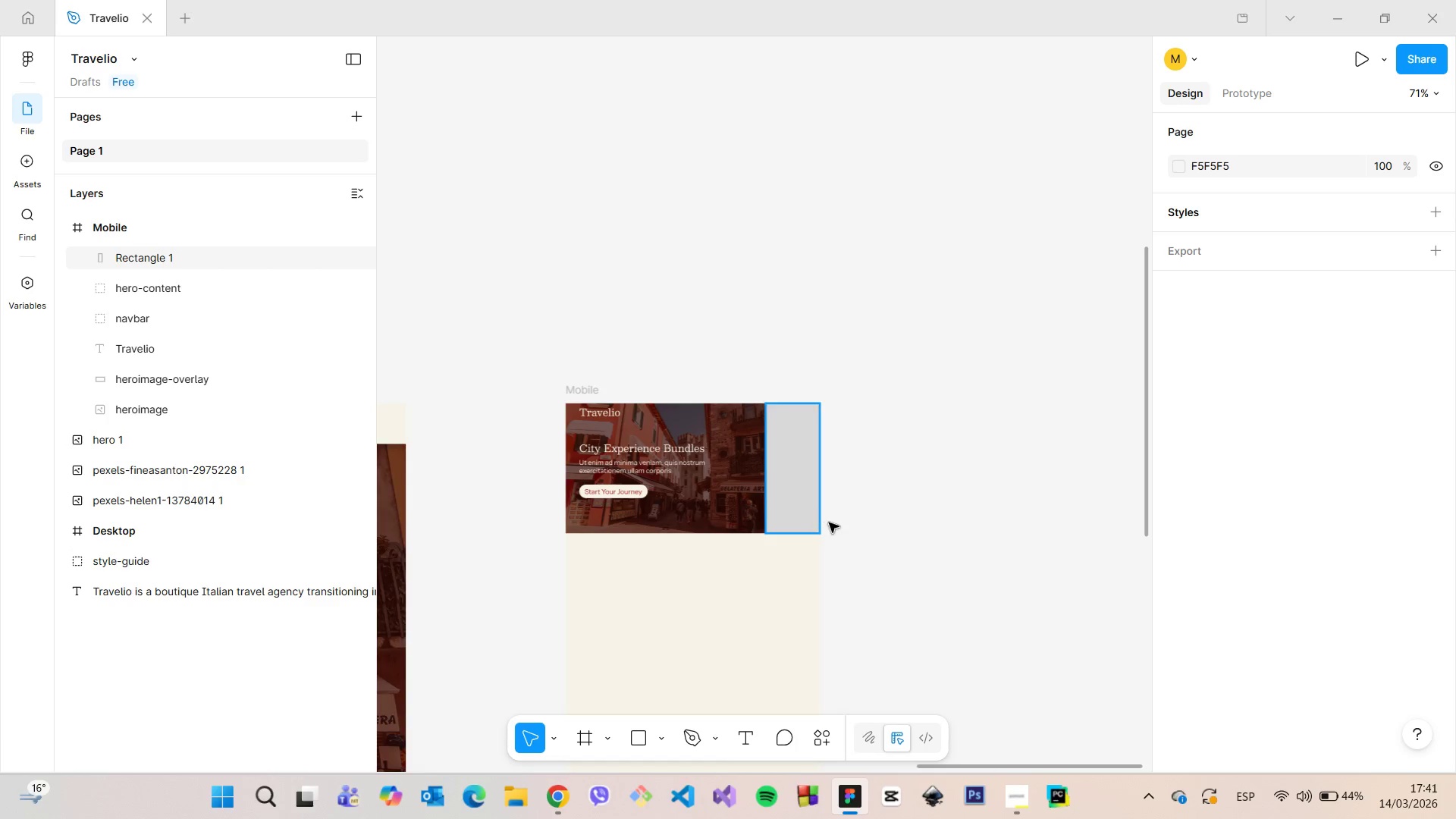 
scroll: coordinate [828, 522], scroll_direction: down, amount: 9.0
 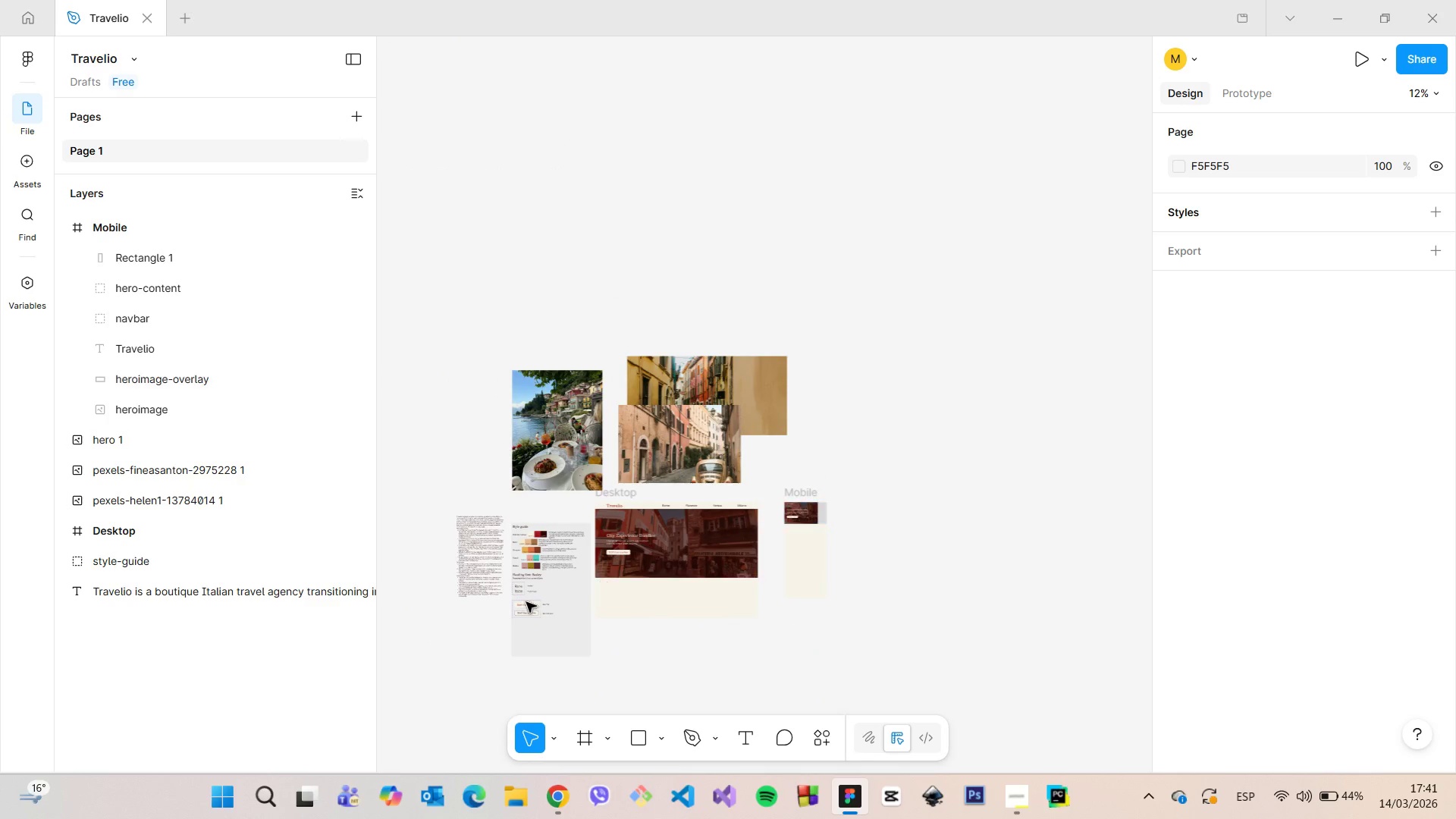 
scroll: coordinate [519, 639], scroll_direction: up, amount: 11.0
 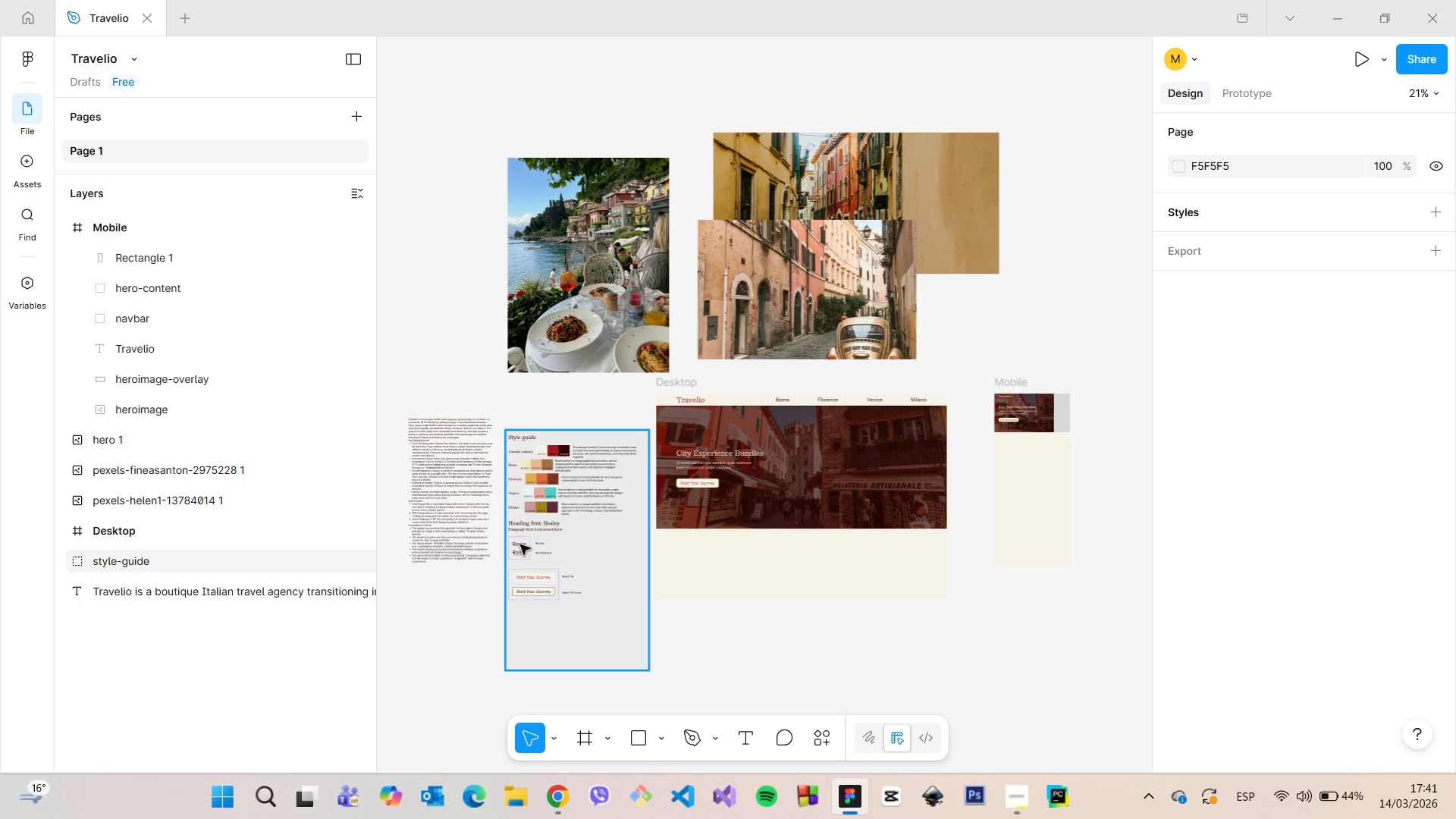 
double_click([520, 544])
 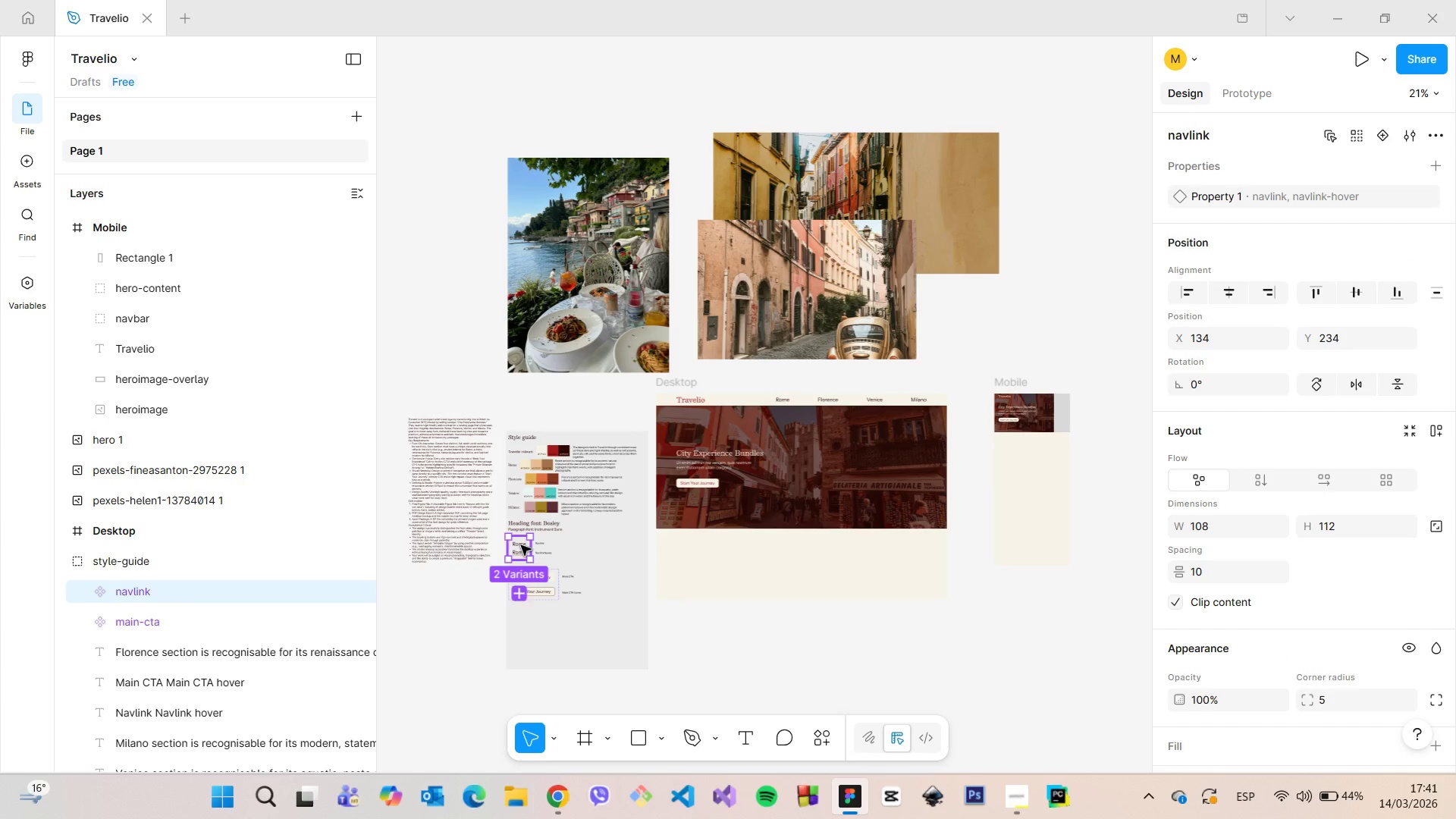 
double_click([521, 545])
 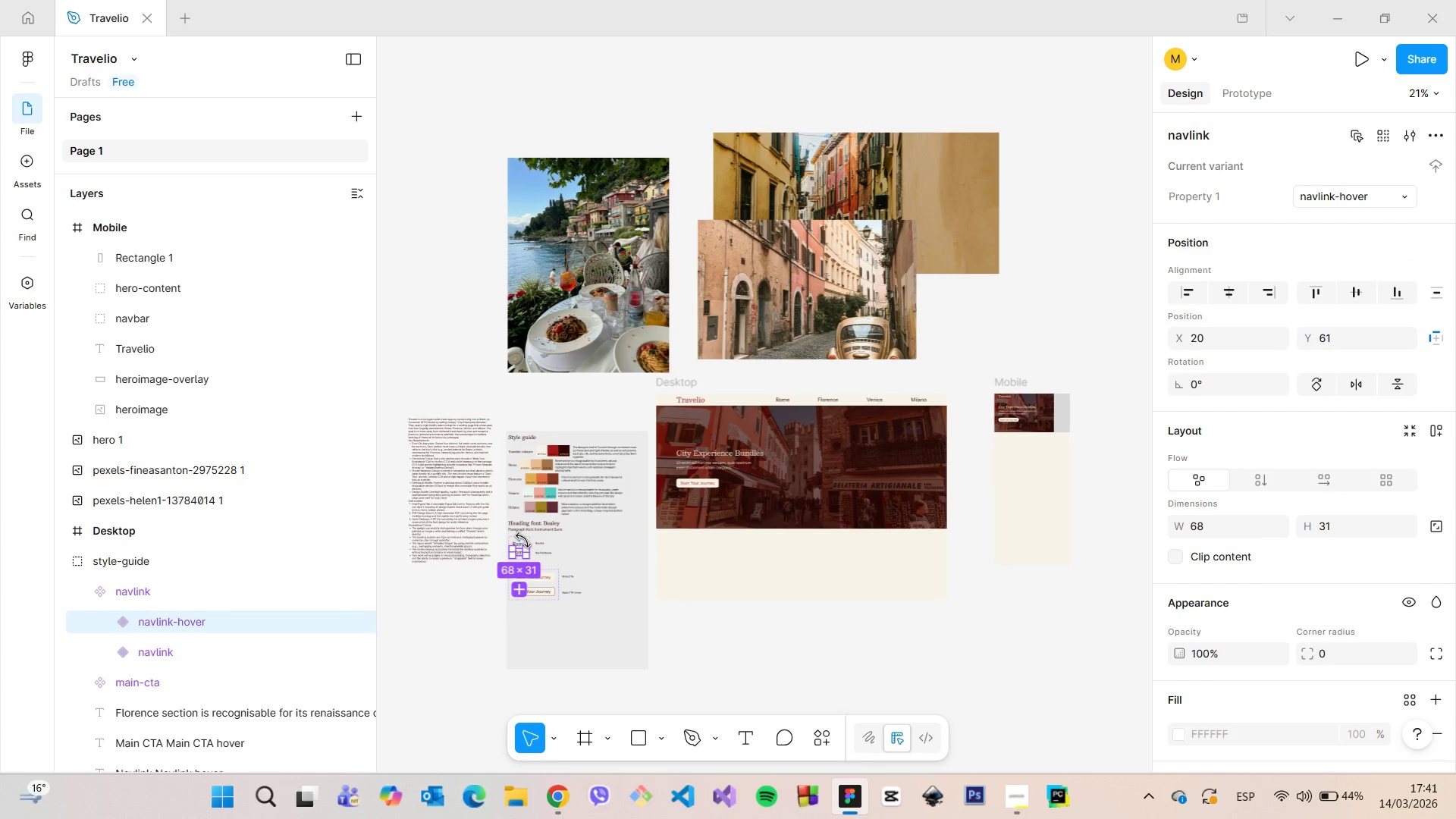 
scroll: coordinate [523, 545], scroll_direction: up, amount: 13.0
 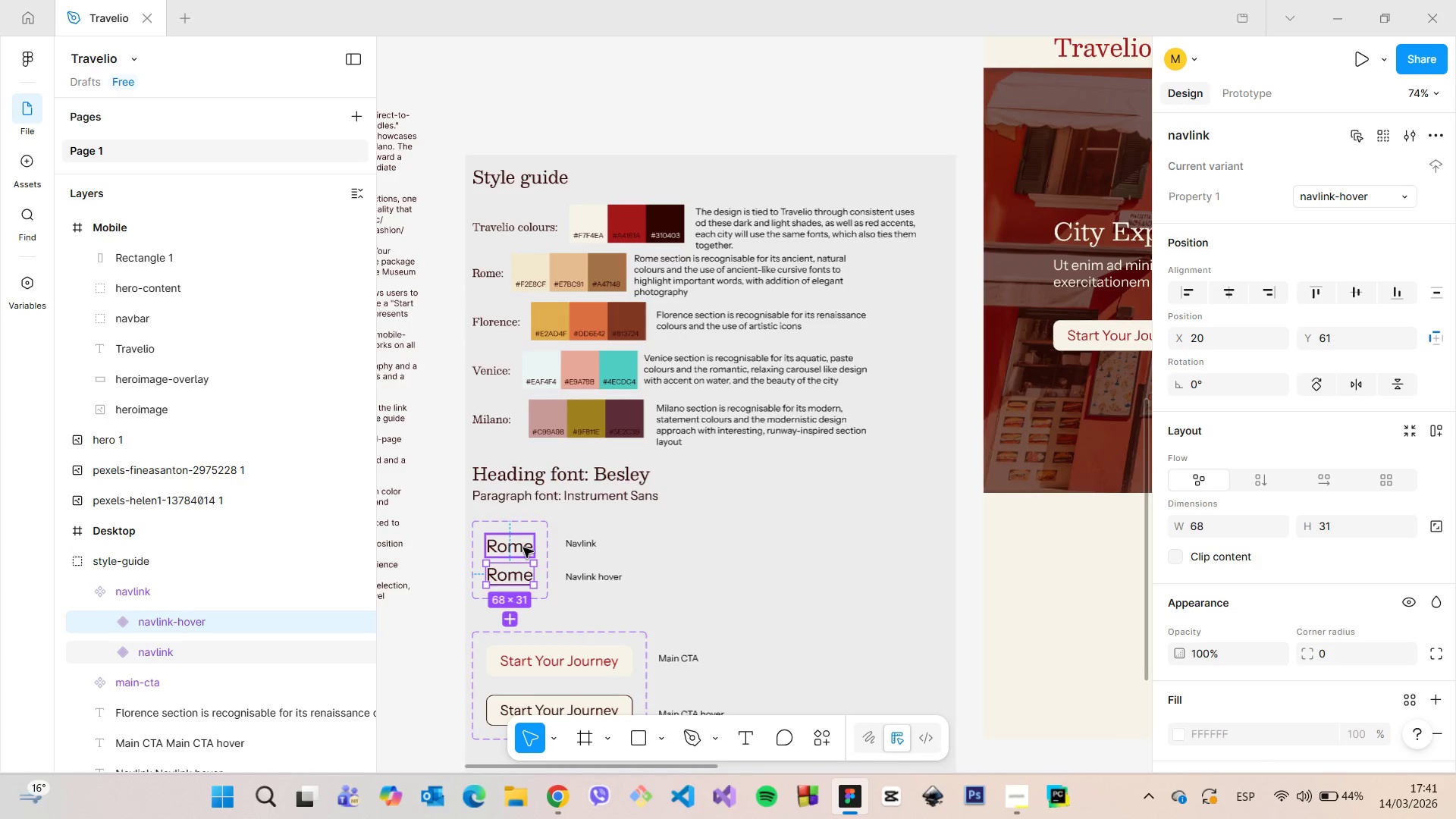 
left_click([523, 548])
 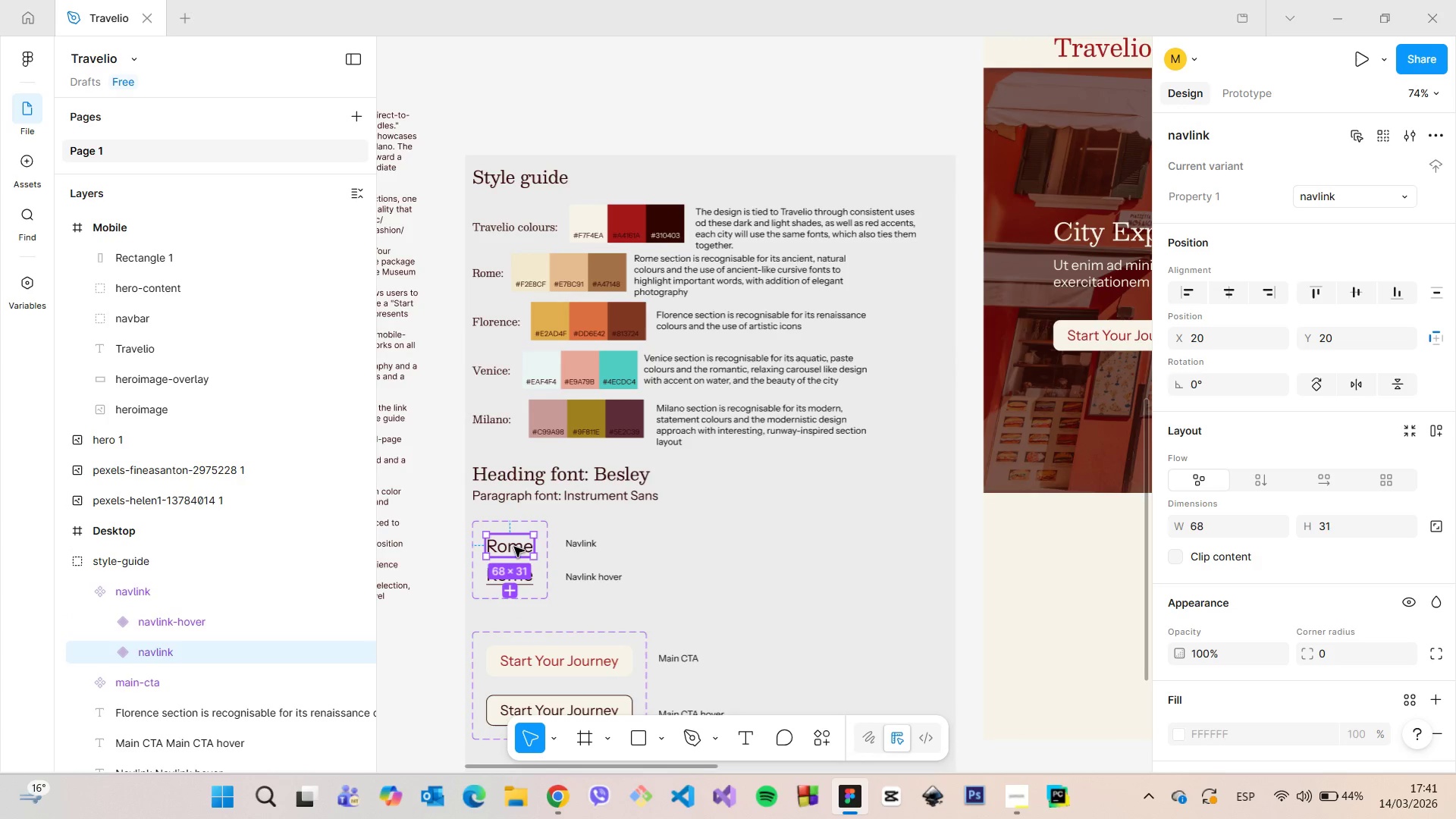 
hold_key(key=AltLeft, duration=1.52)
left_click_drag(start_coordinate=[509, 547], to_coordinate=[899, 79])
 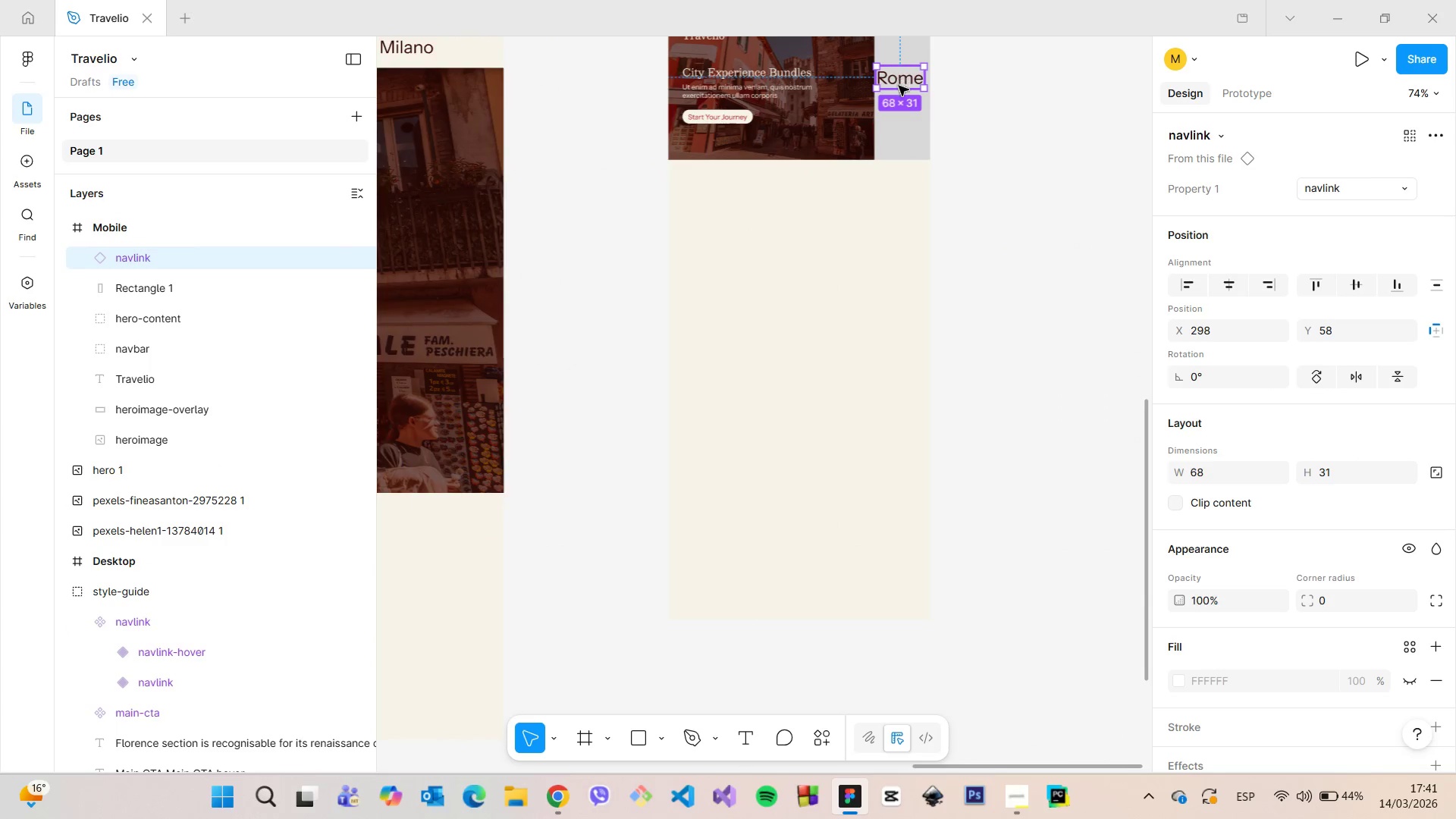 
hold_key(key=AltLeft, duration=1.51)
 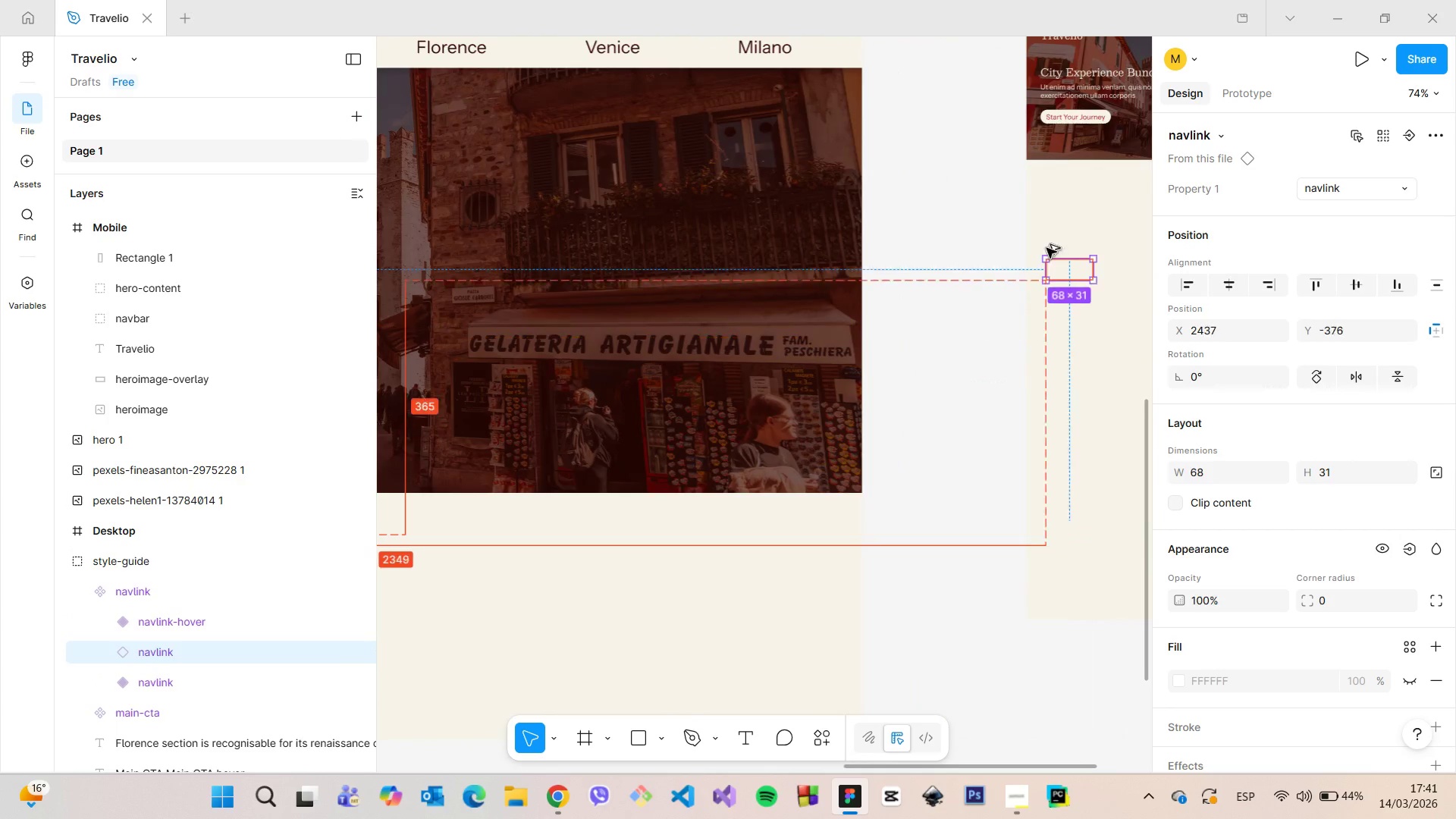 
hold_key(key=AltLeft, duration=1.5)
 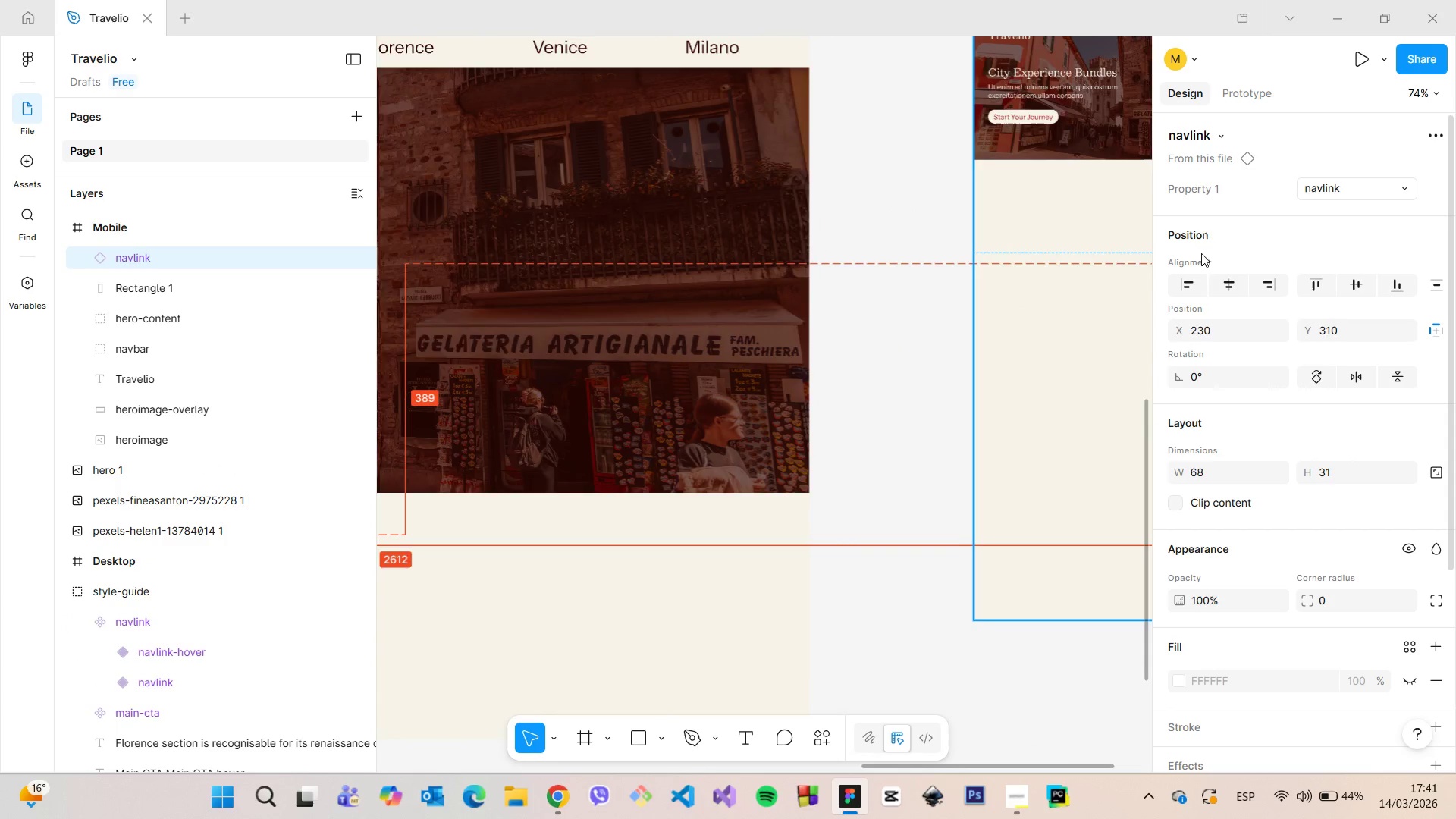 
hold_key(key=AltLeft, duration=1.52)
 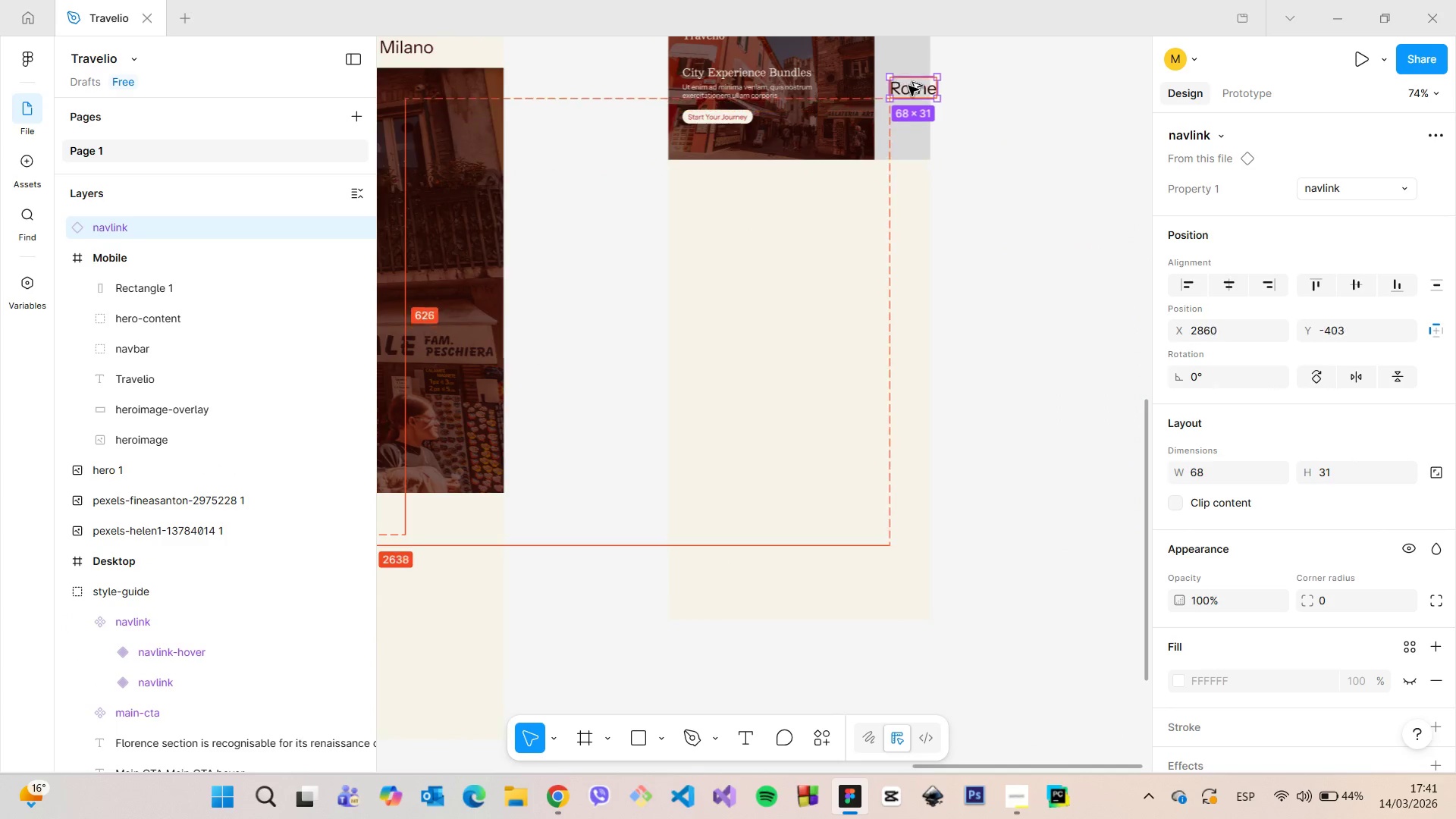 
hold_key(key=AltLeft, duration=1.3)
 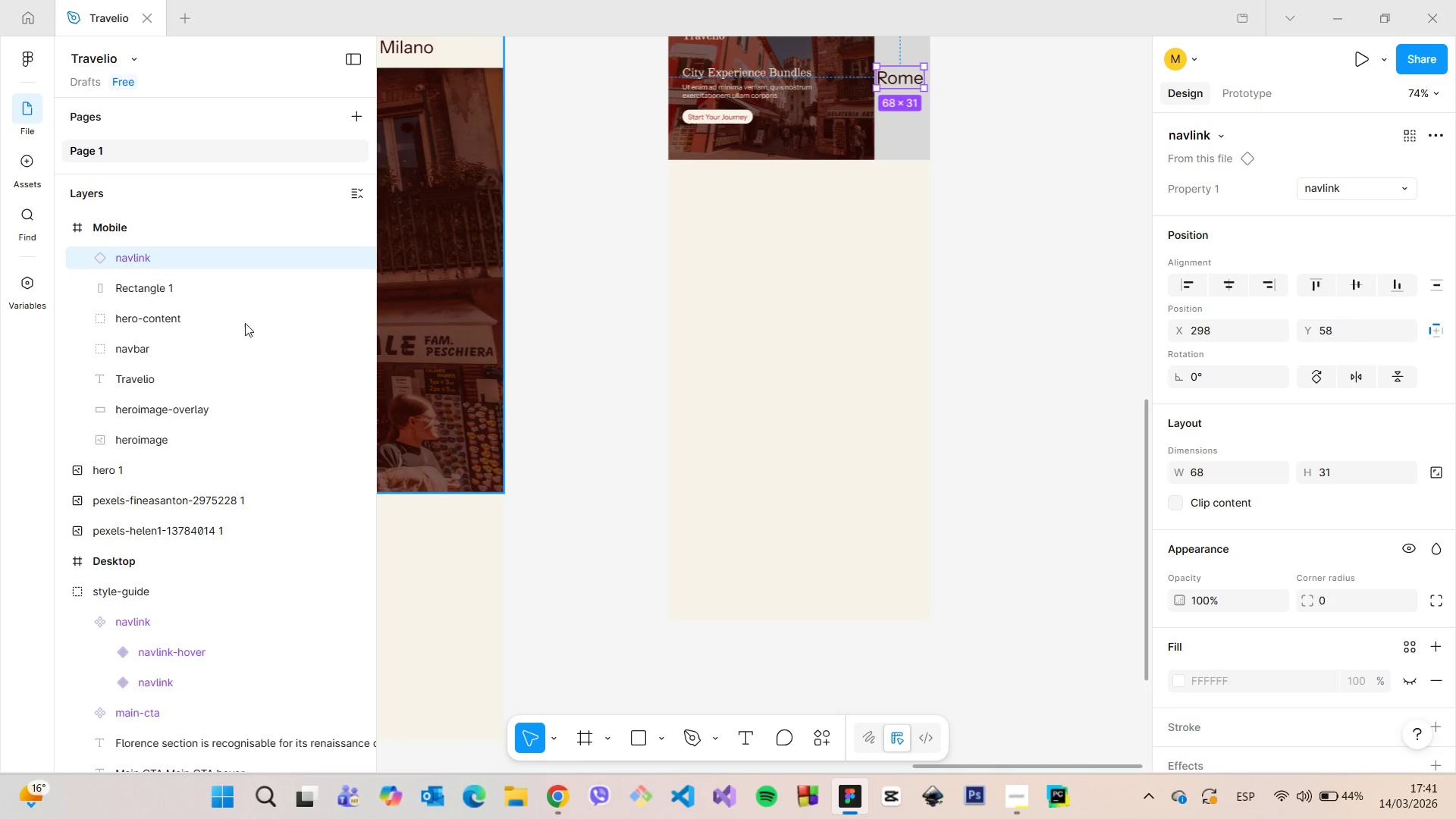 
scroll: coordinate [218, 322], scroll_direction: up, amount: 3.0
 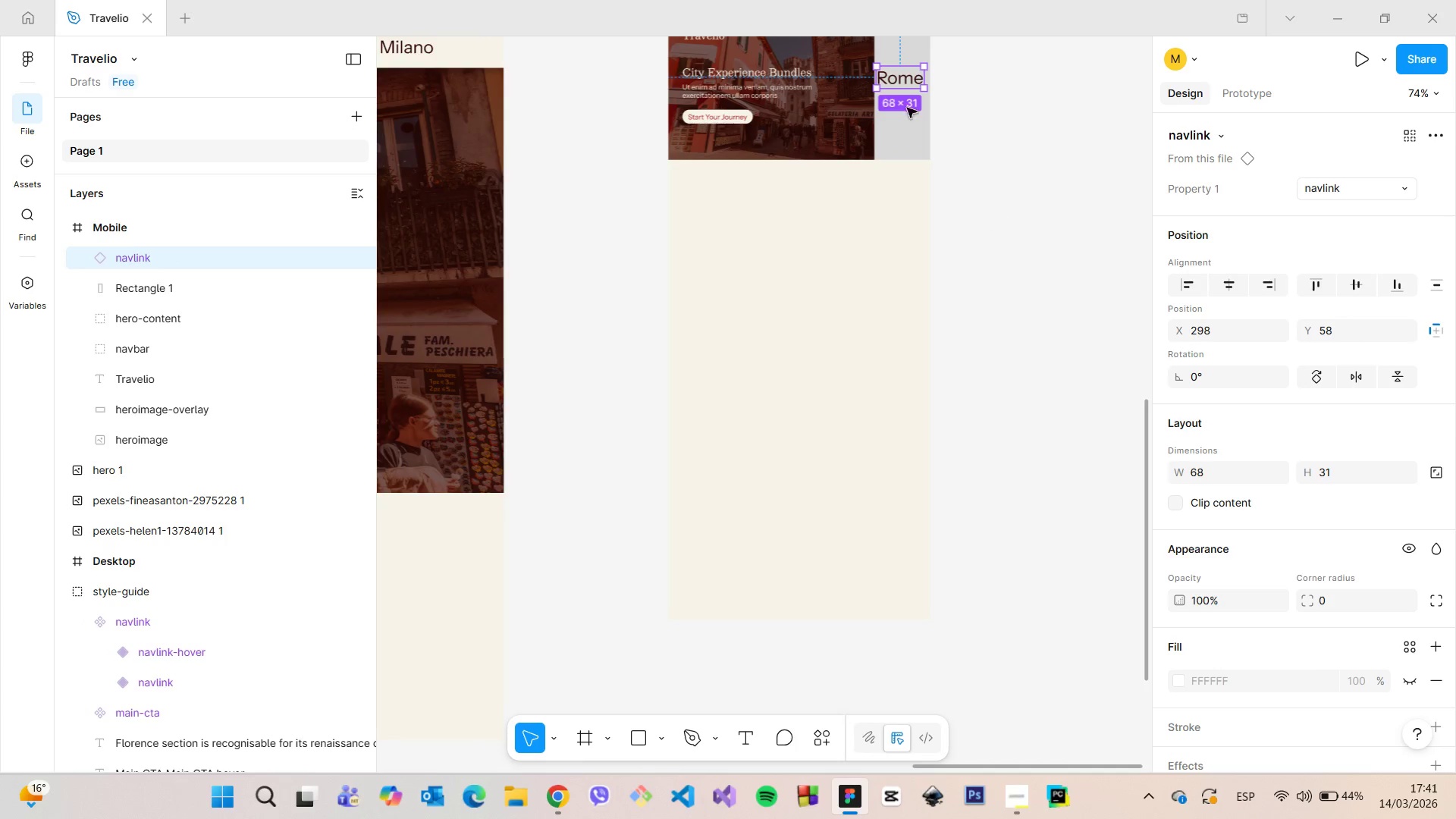 
right_click([890, 78])
 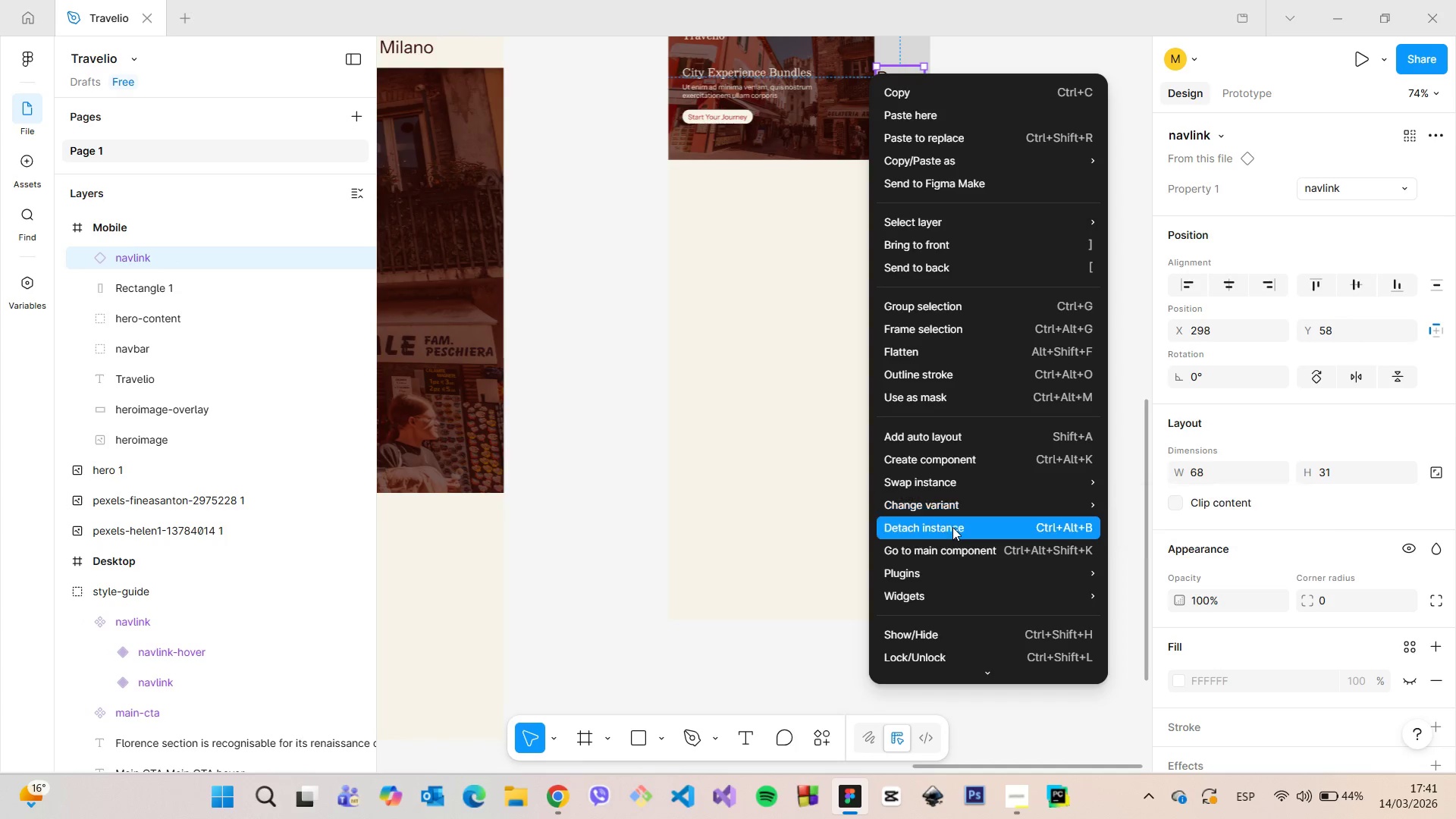 
left_click([952, 527])
 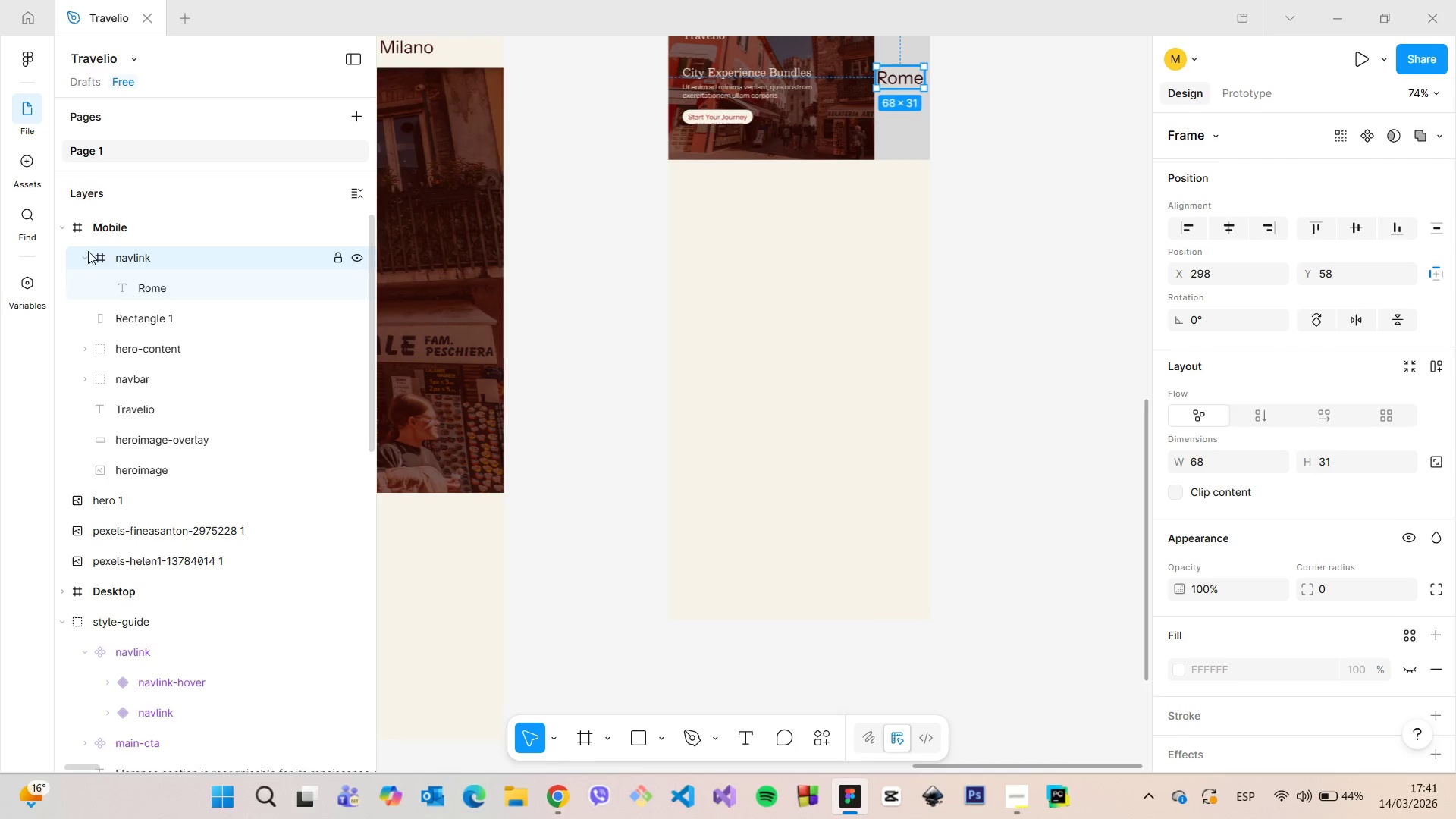 
left_click([83, 253])
 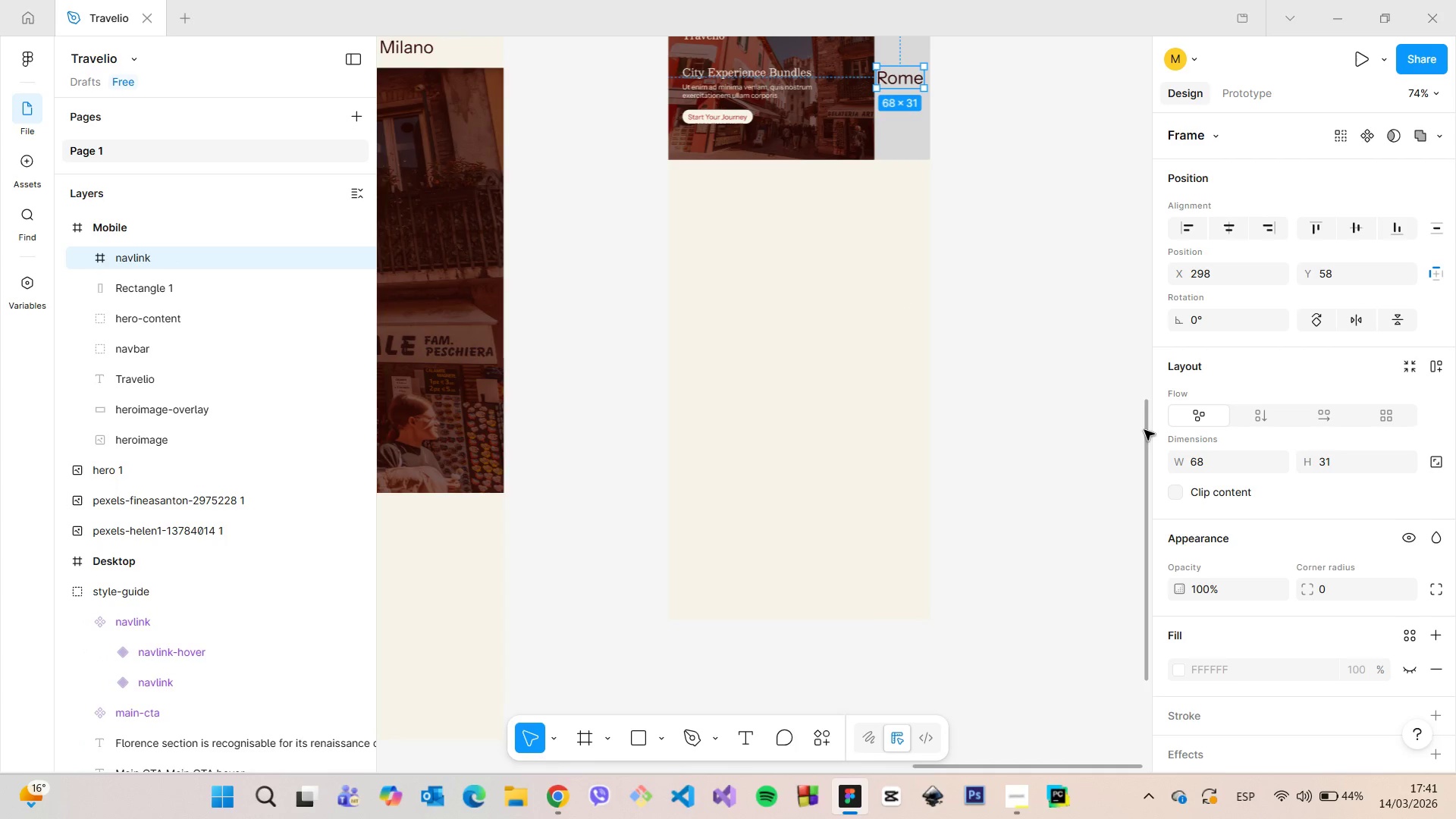 
left_click_drag(start_coordinate=[1144, 430], to_coordinate=[1128, 318])
 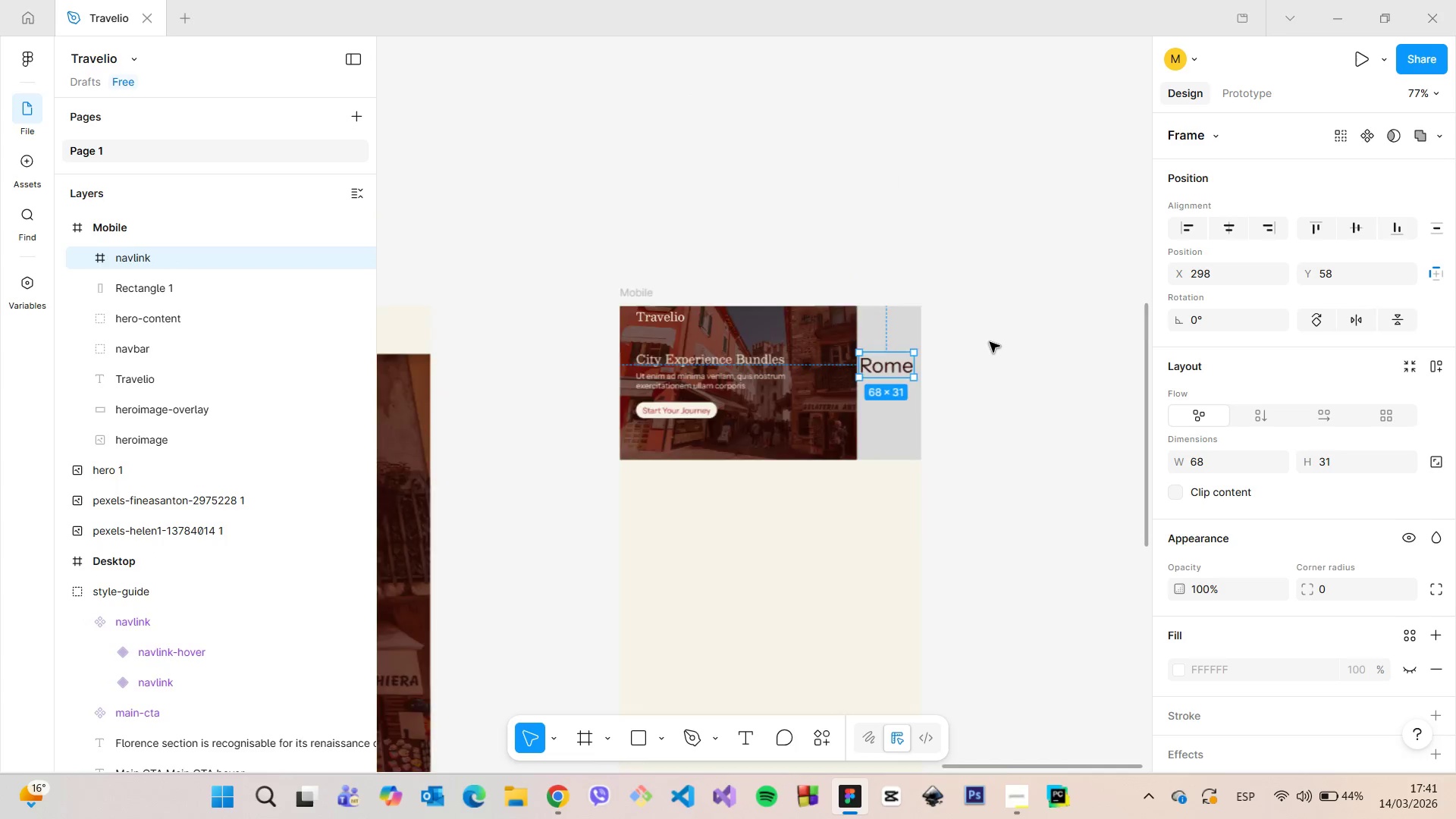 
scroll: coordinate [949, 347], scroll_direction: up, amount: 8.0
 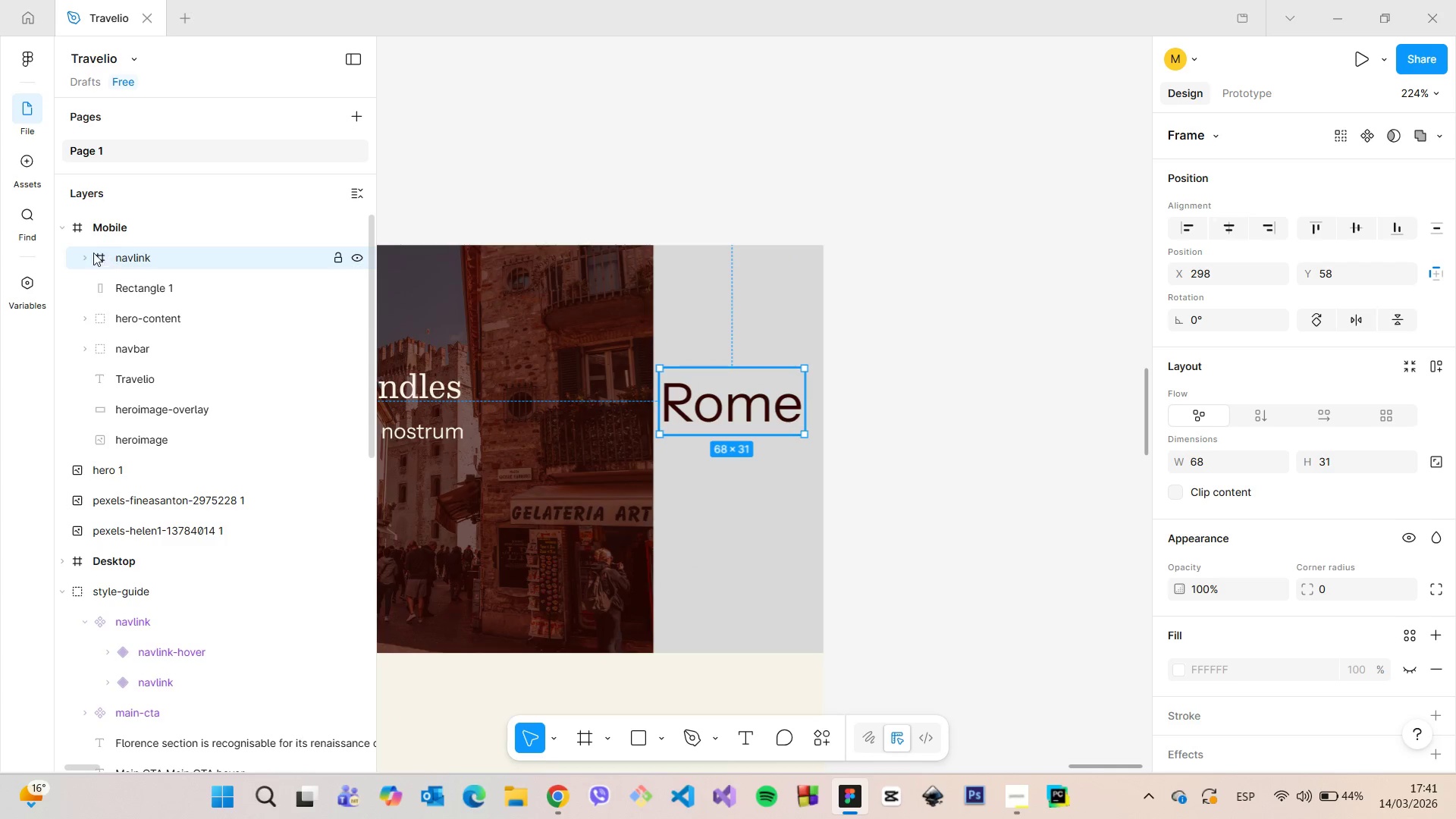 
left_click([85, 252])
 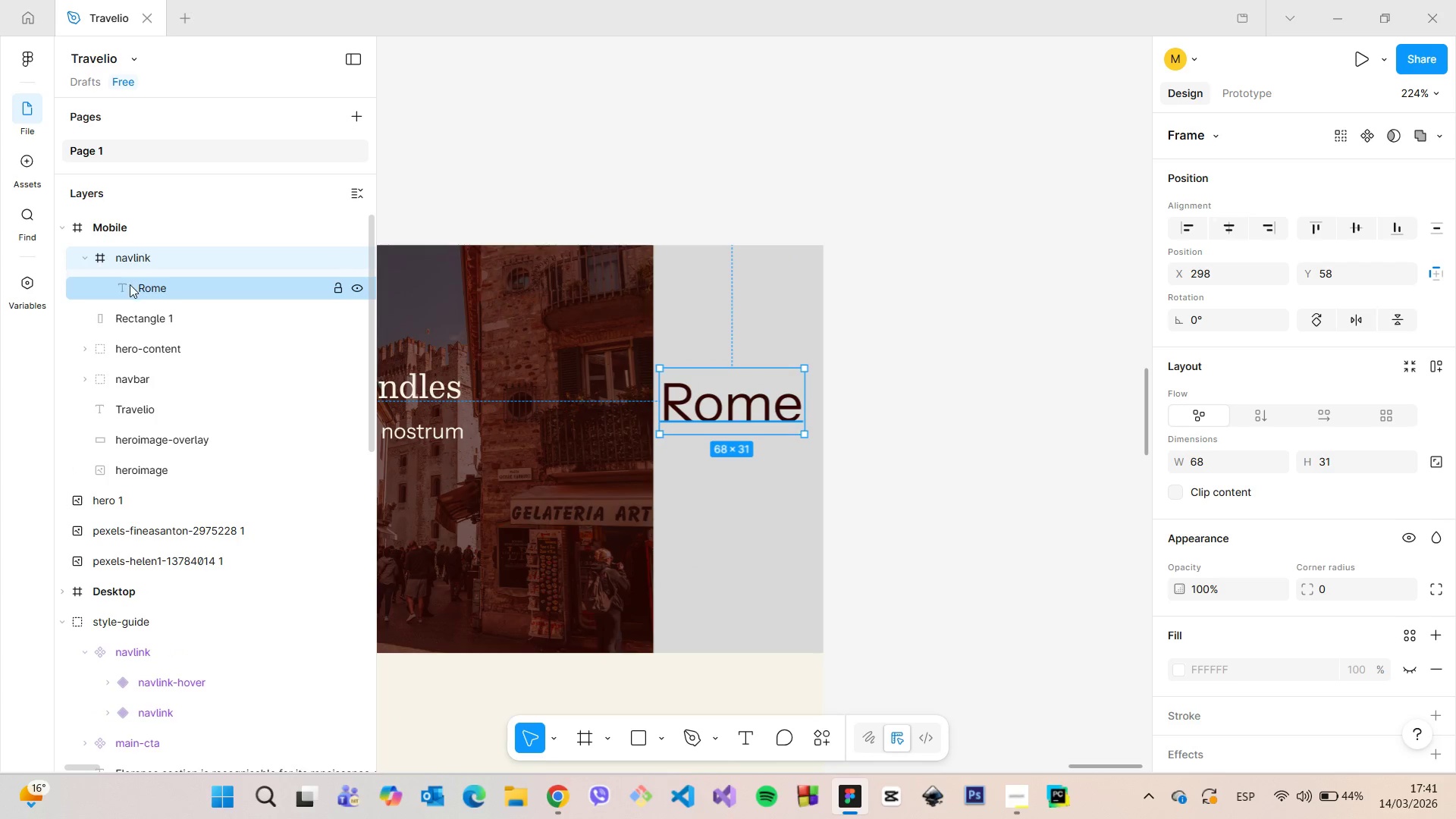 
left_click([130, 284])
 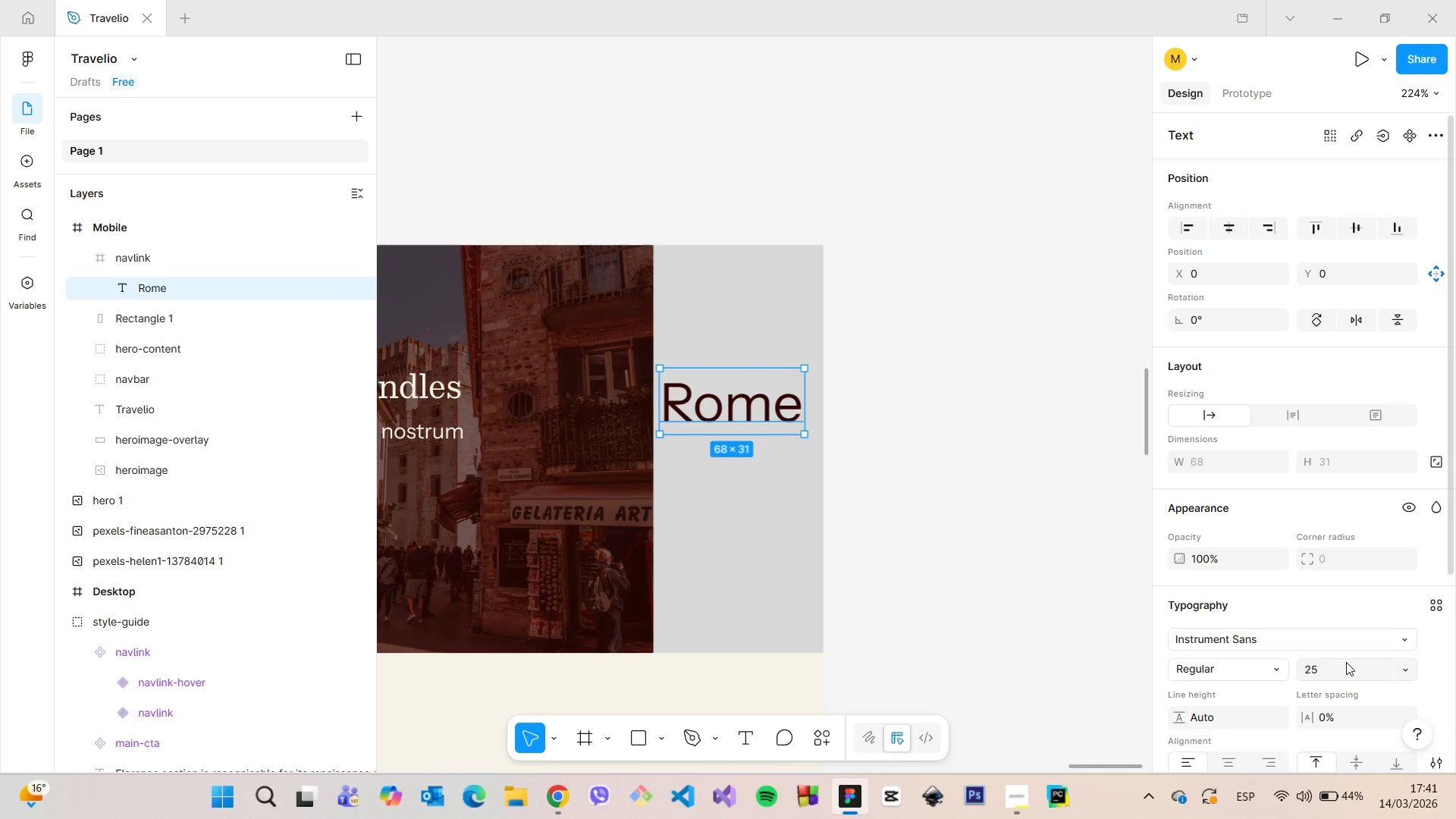 
left_click([1345, 664])
 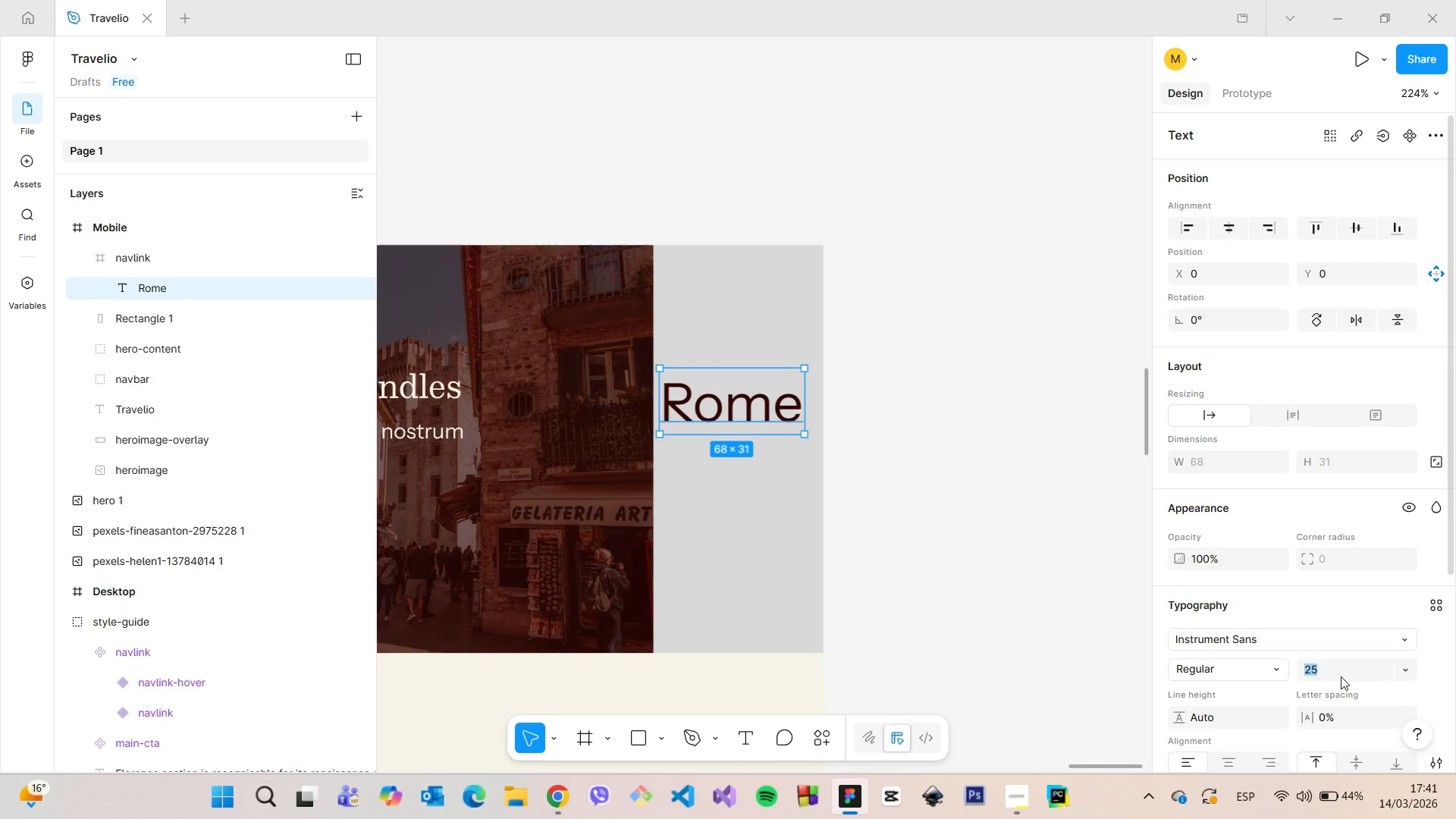 
left_click([1341, 676])
 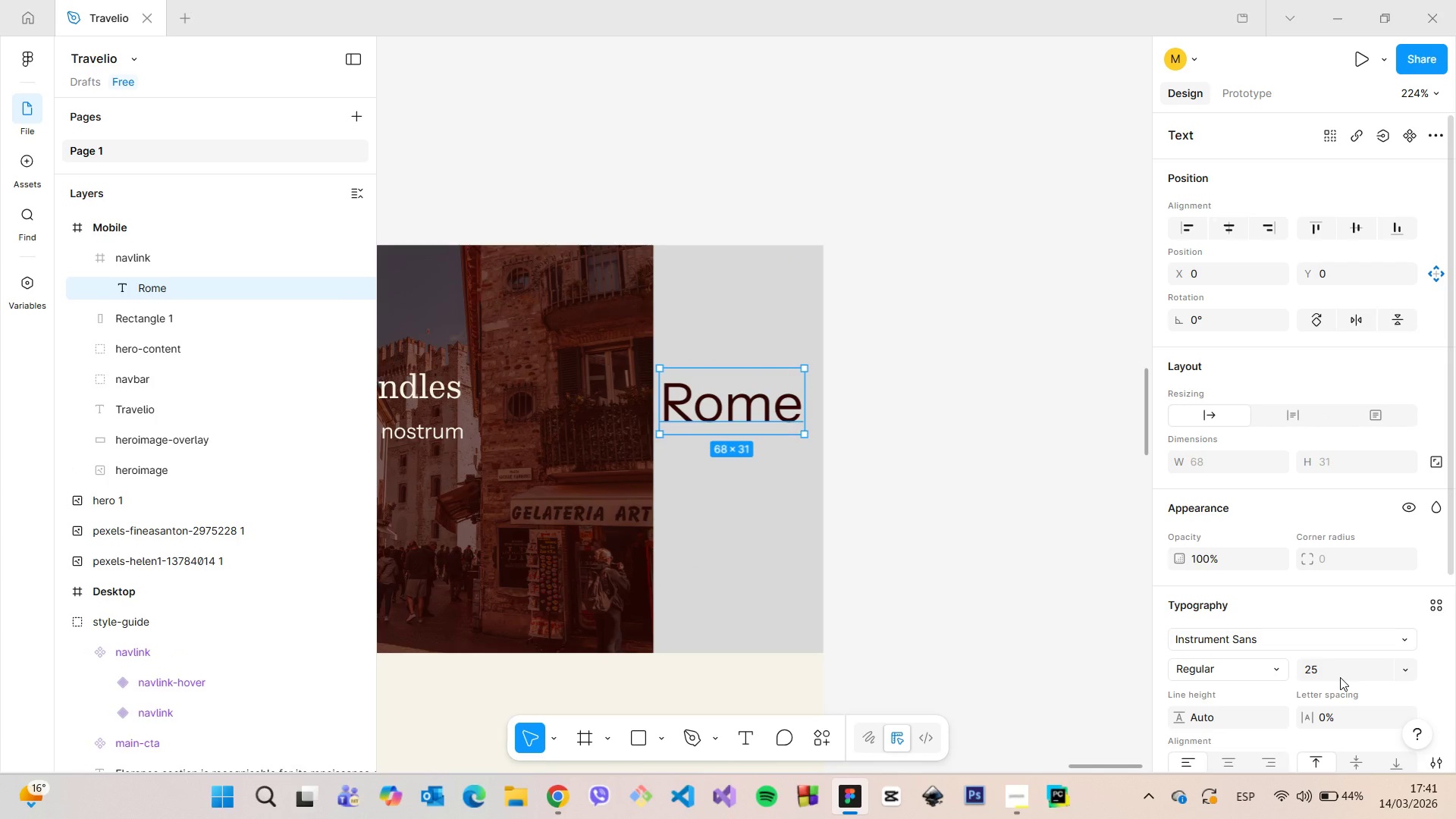 
double_click([1340, 677])
 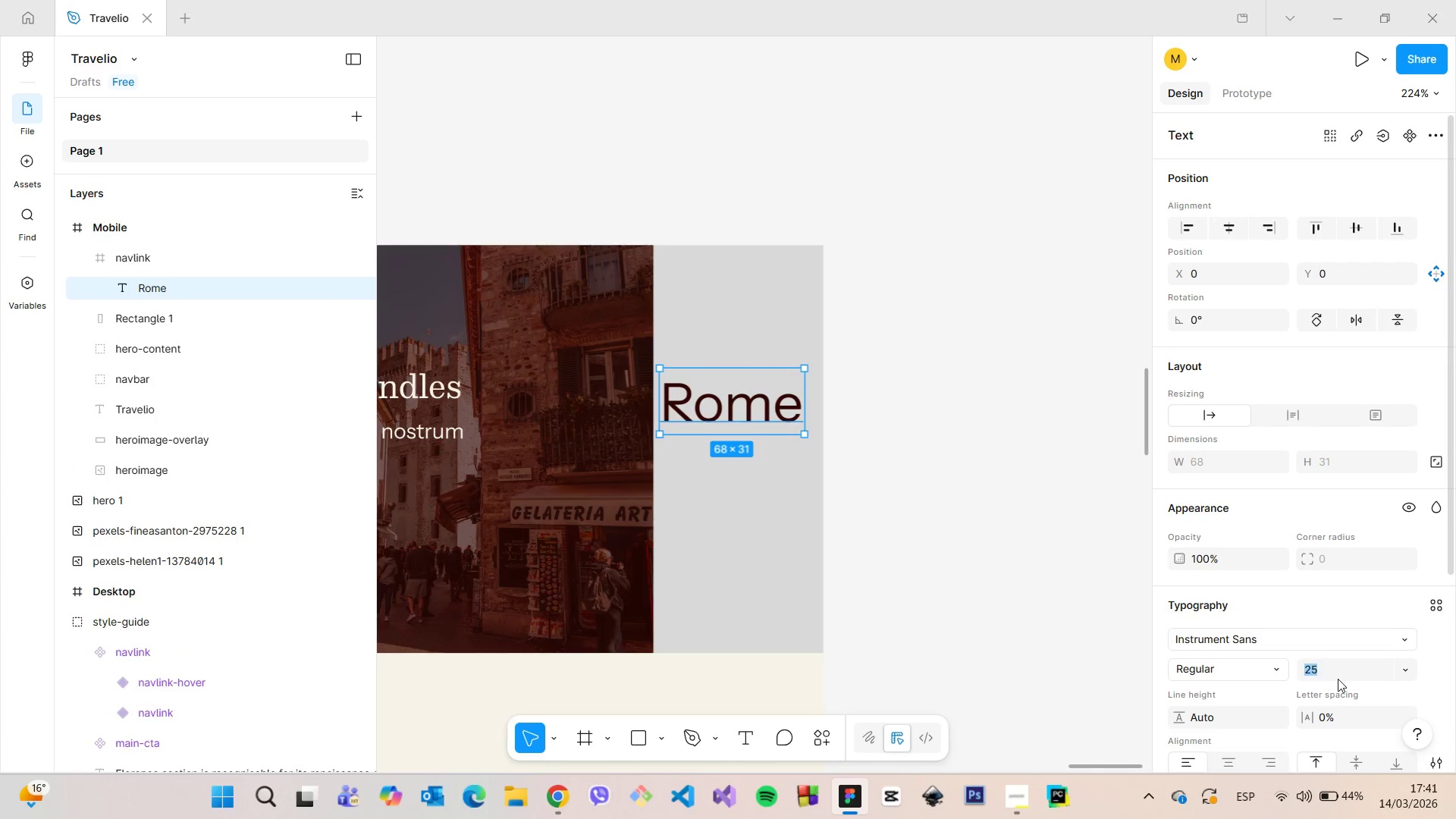 
type(15)
 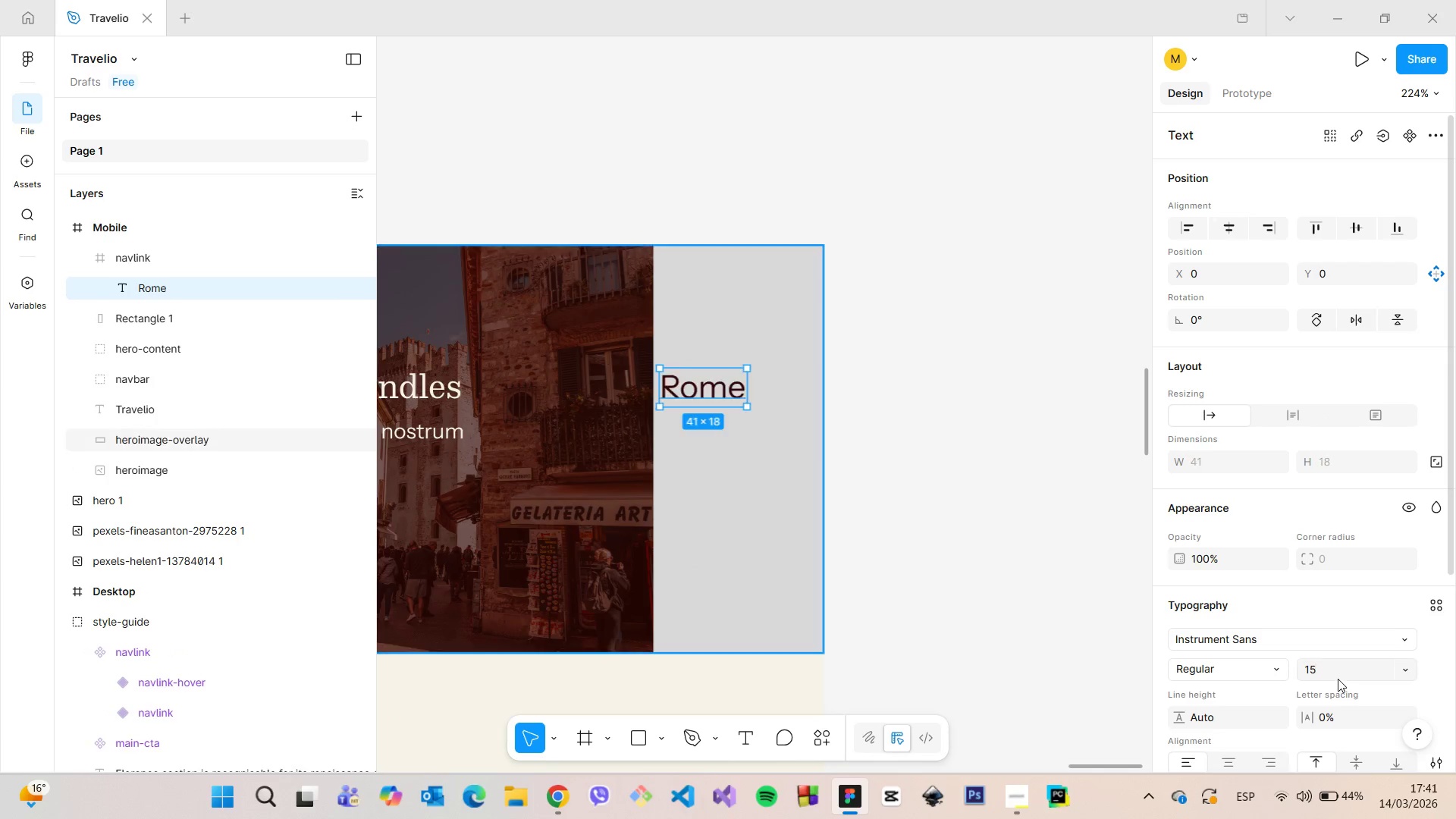 
key(Enter)